 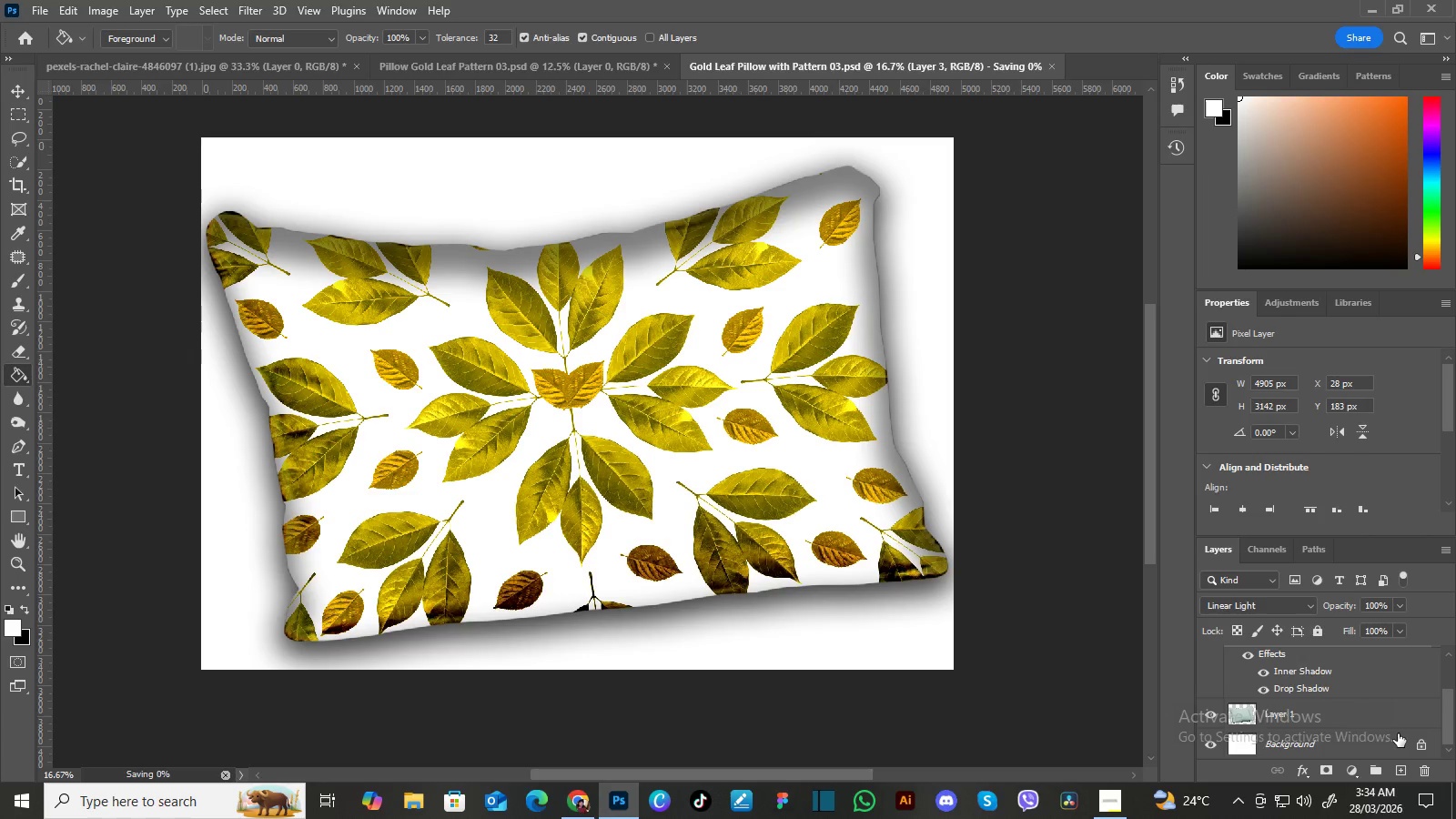 
left_click([1380, 744])
 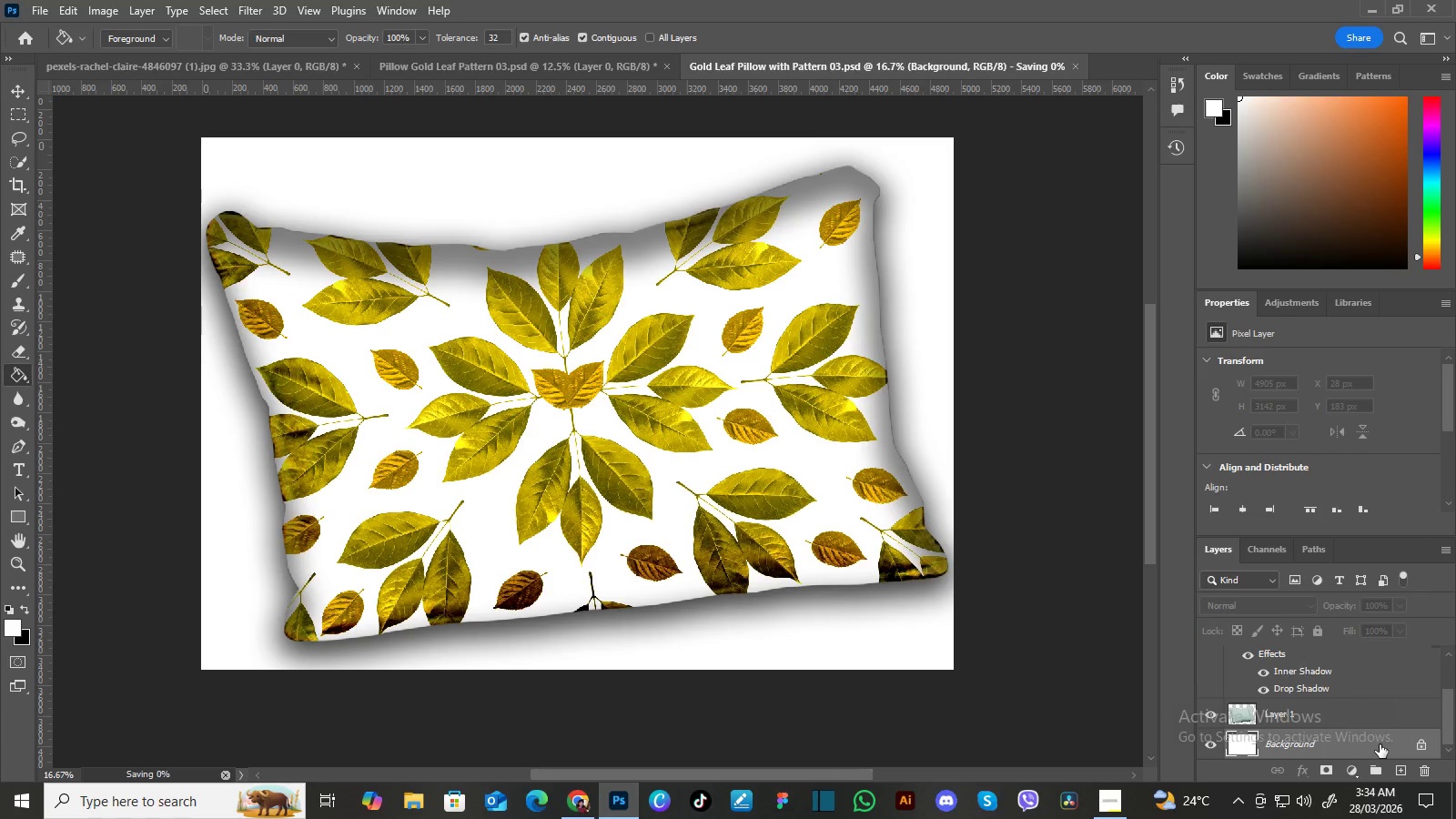 
key(Delete)
 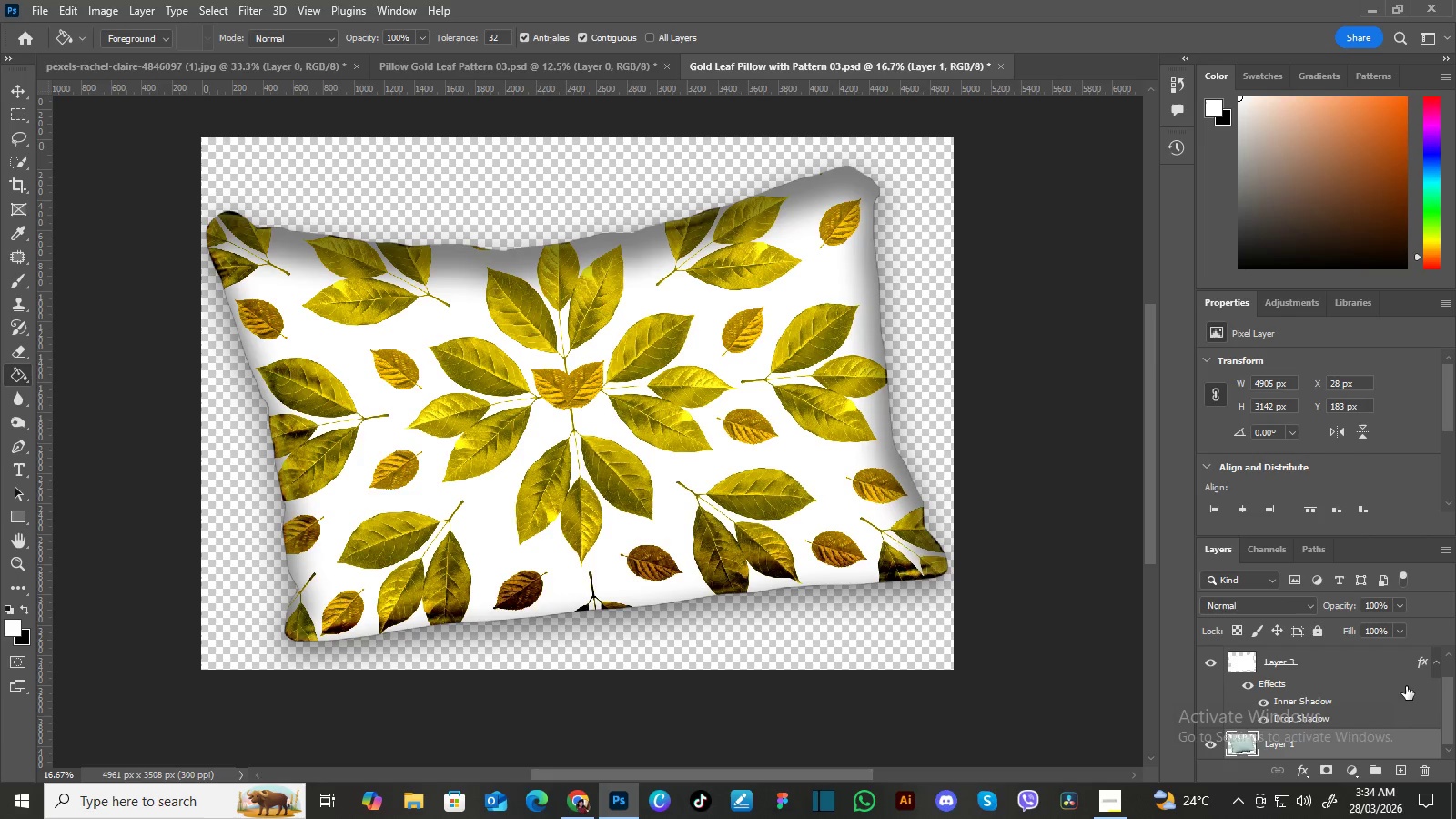 
left_click_drag(start_coordinate=[1443, 693], to_coordinate=[1448, 661])
 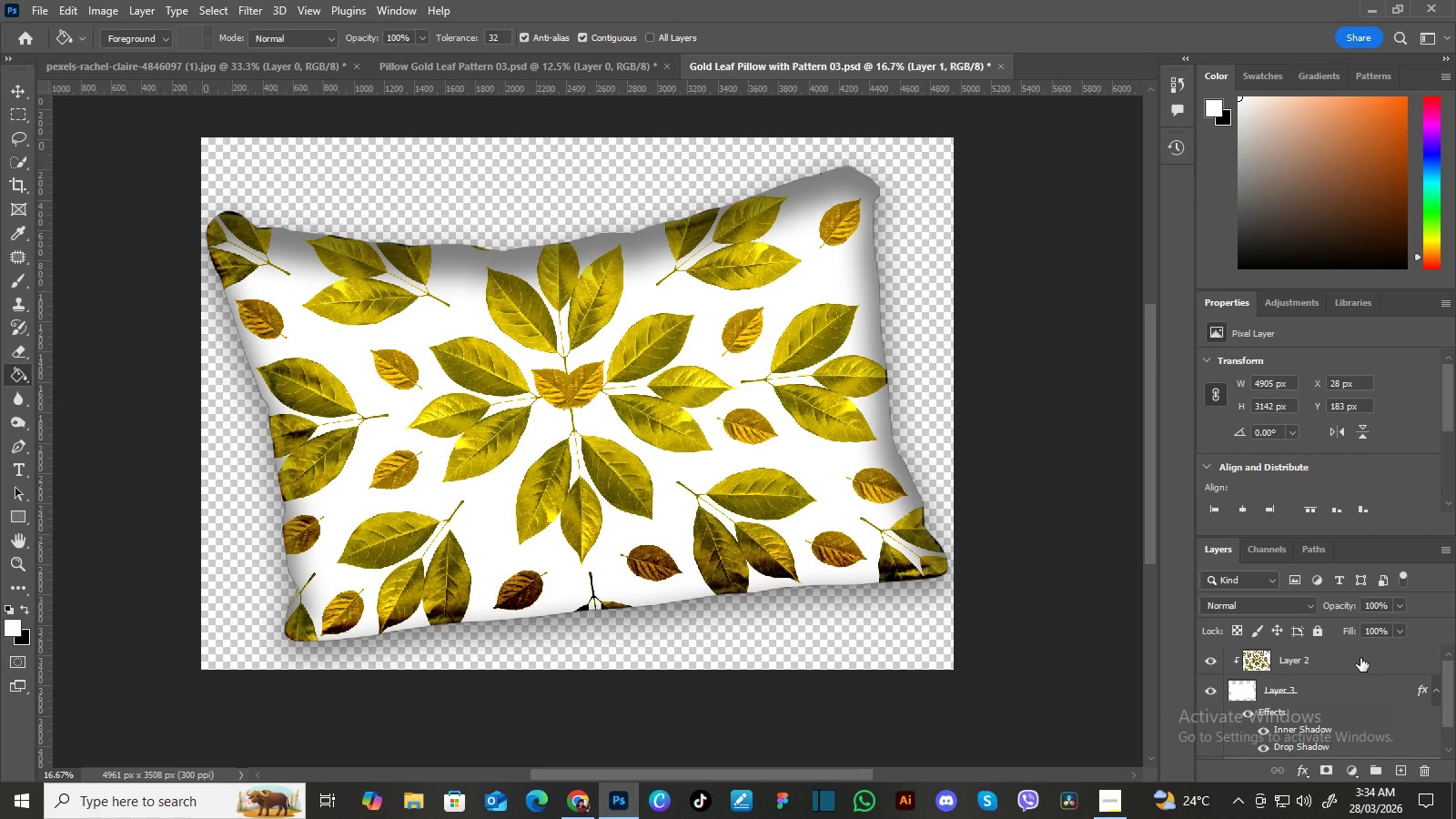 
left_click([1360, 658])
 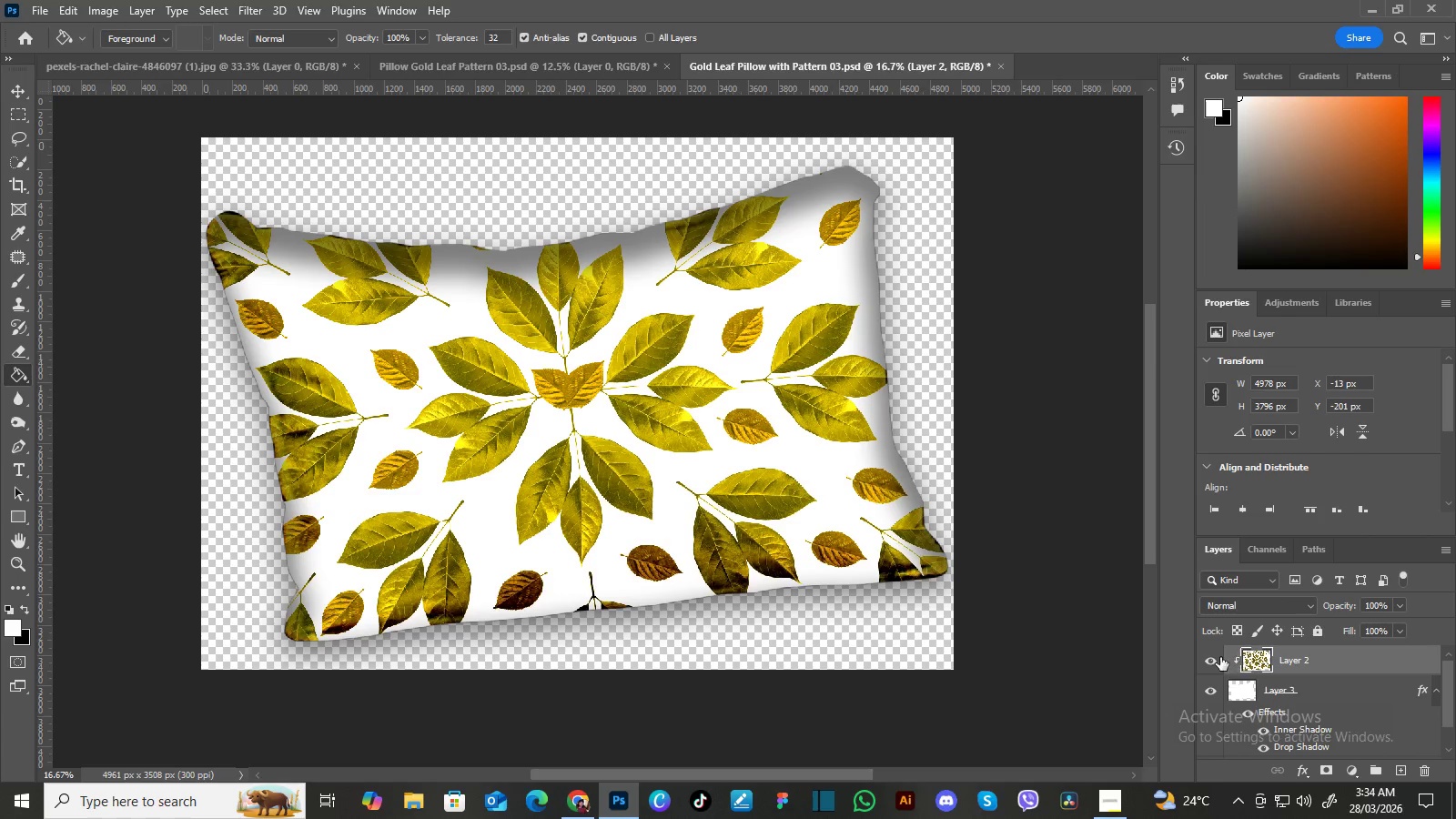 
left_click([1214, 658])
 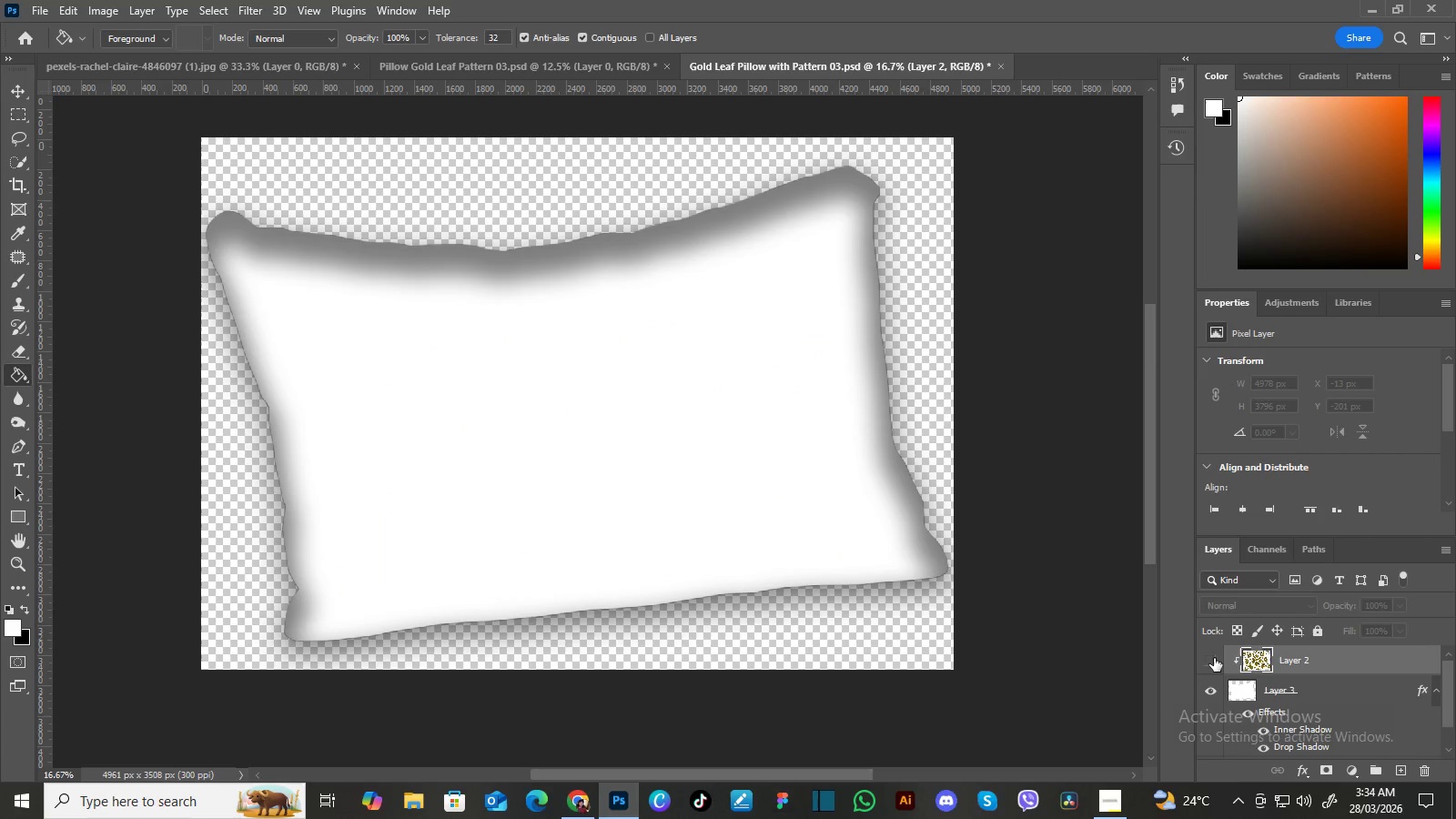 
left_click([1214, 658])
 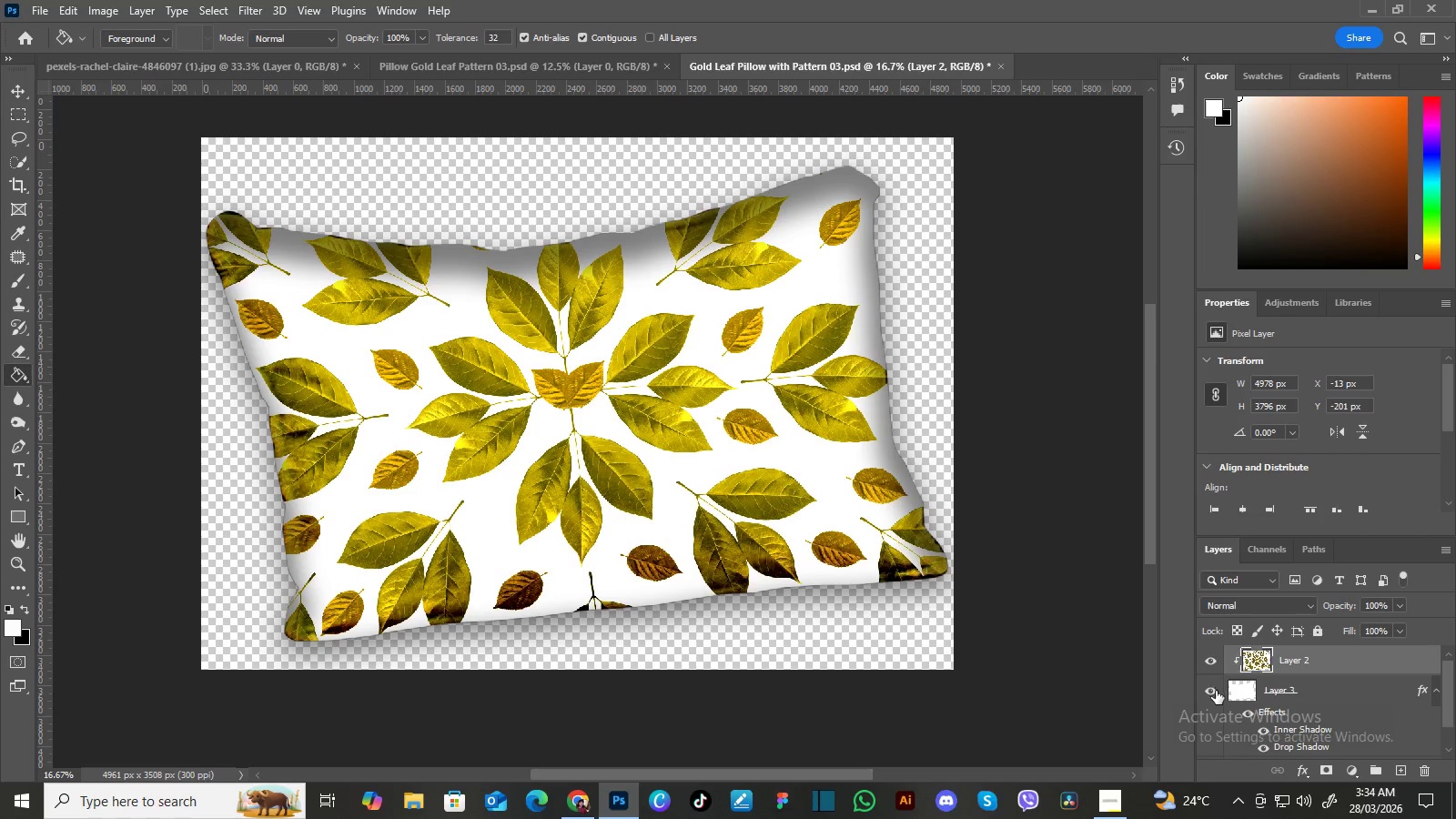 
left_click([1215, 692])
 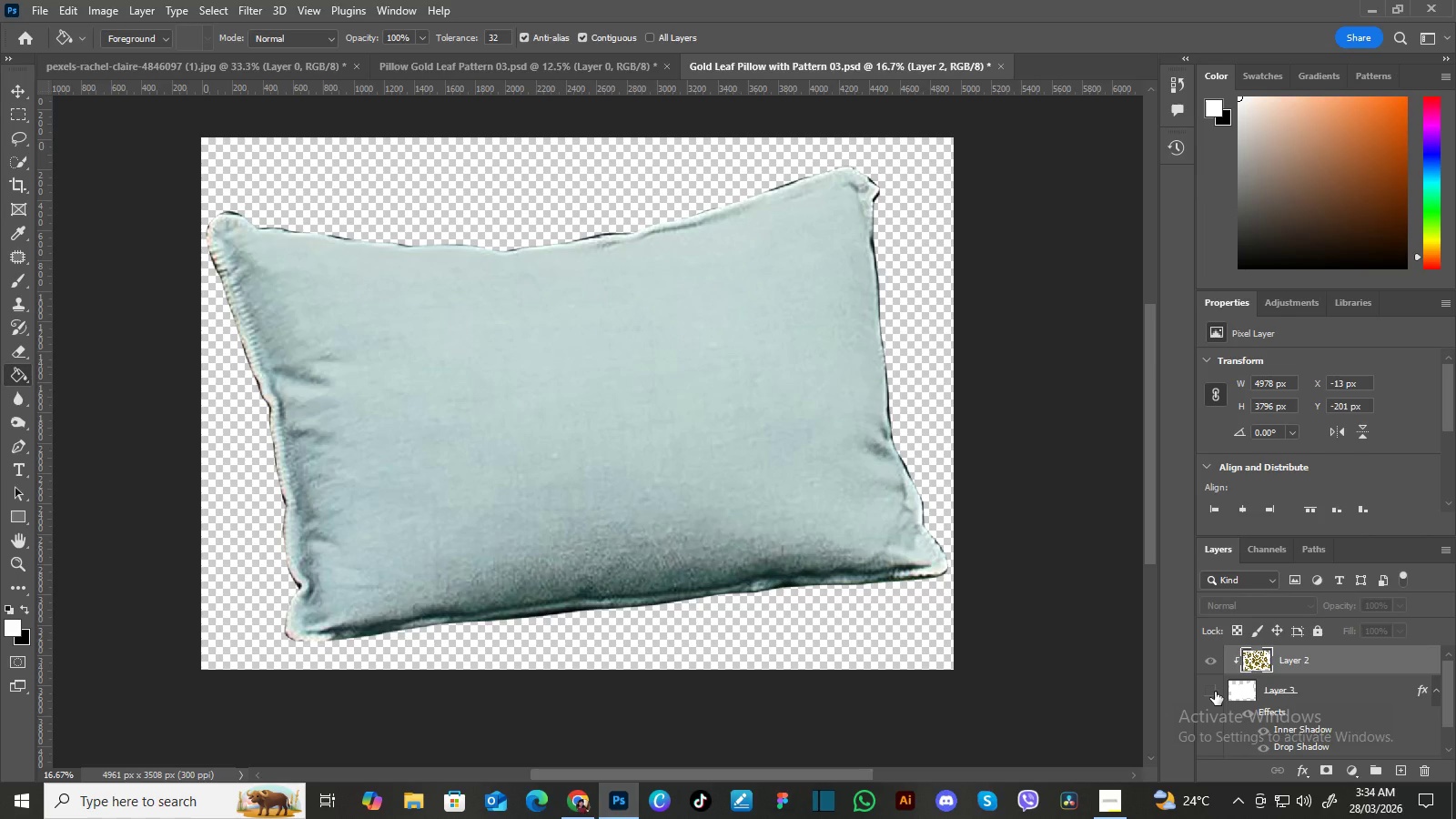 
left_click([1215, 692])
 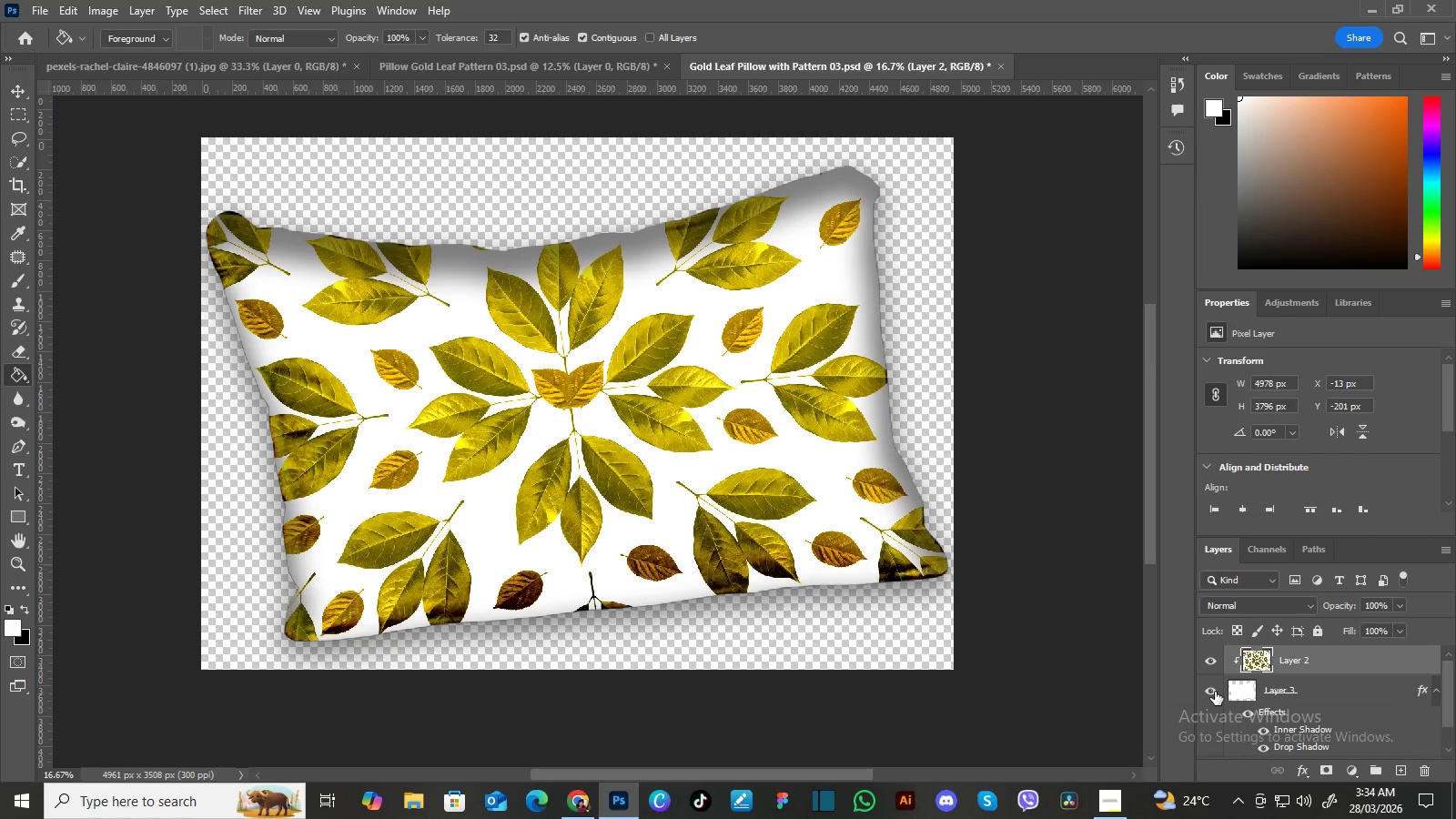 
left_click([1215, 692])
 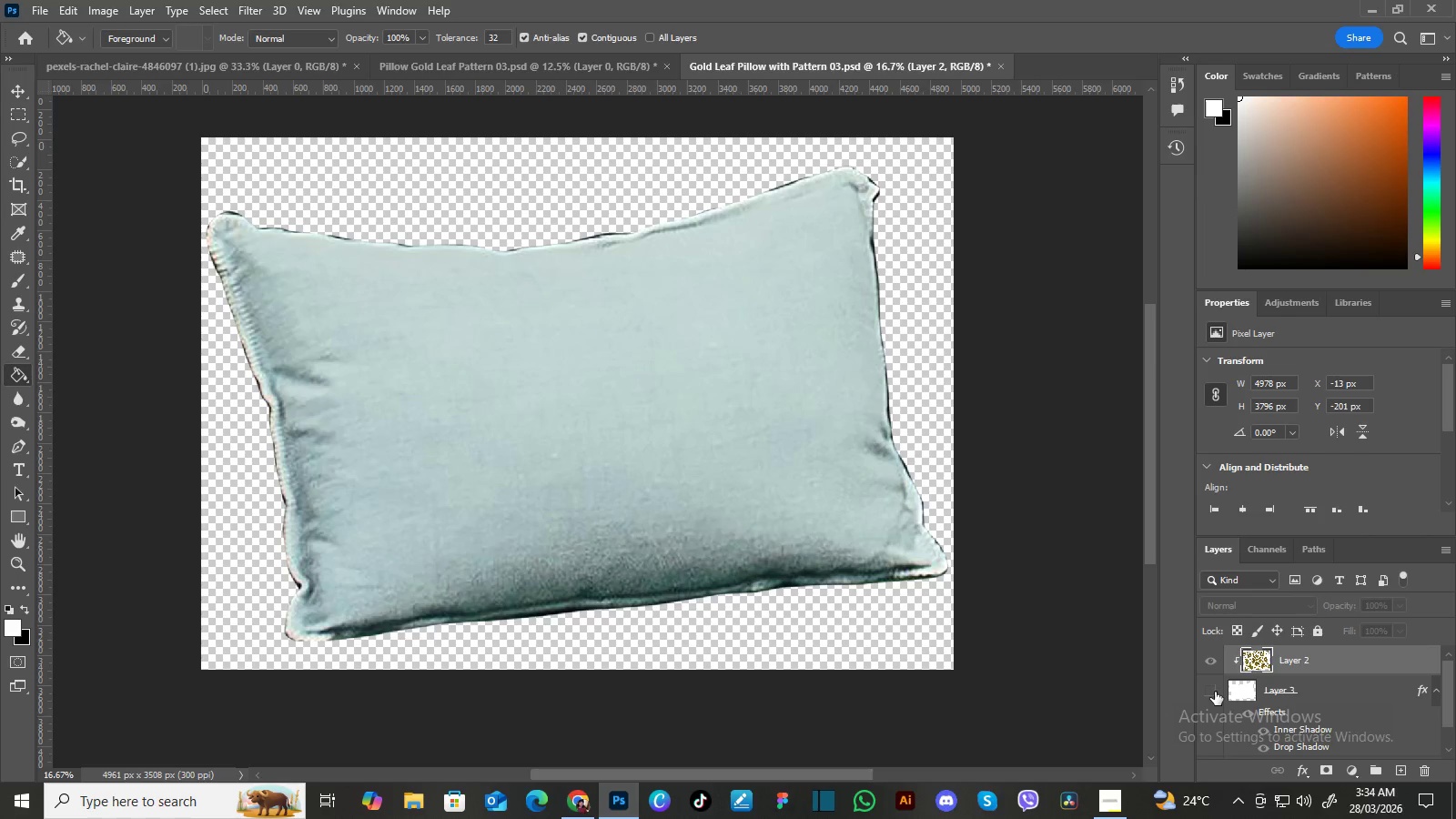 
left_click([1215, 692])
 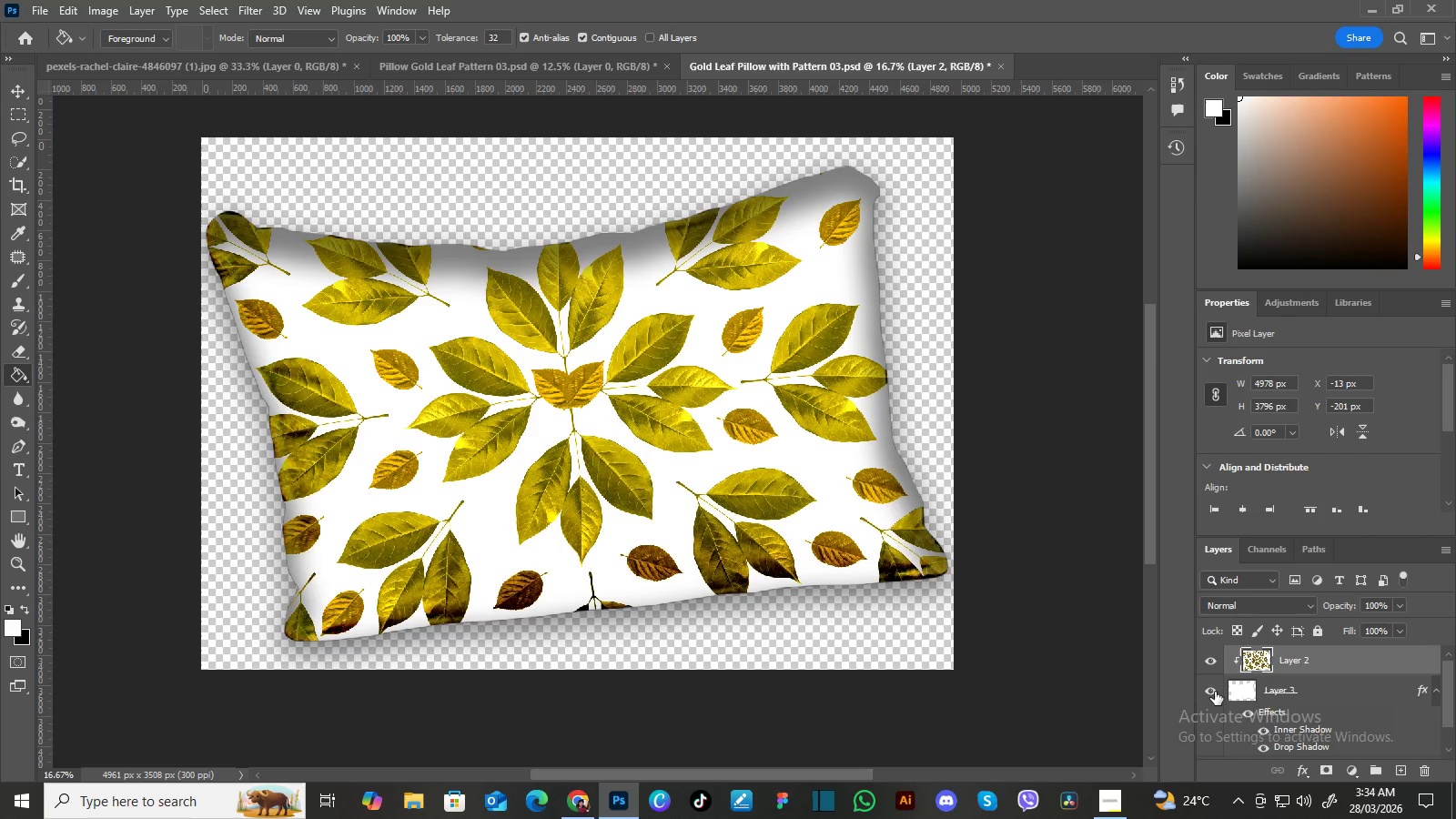 
left_click([1215, 692])
 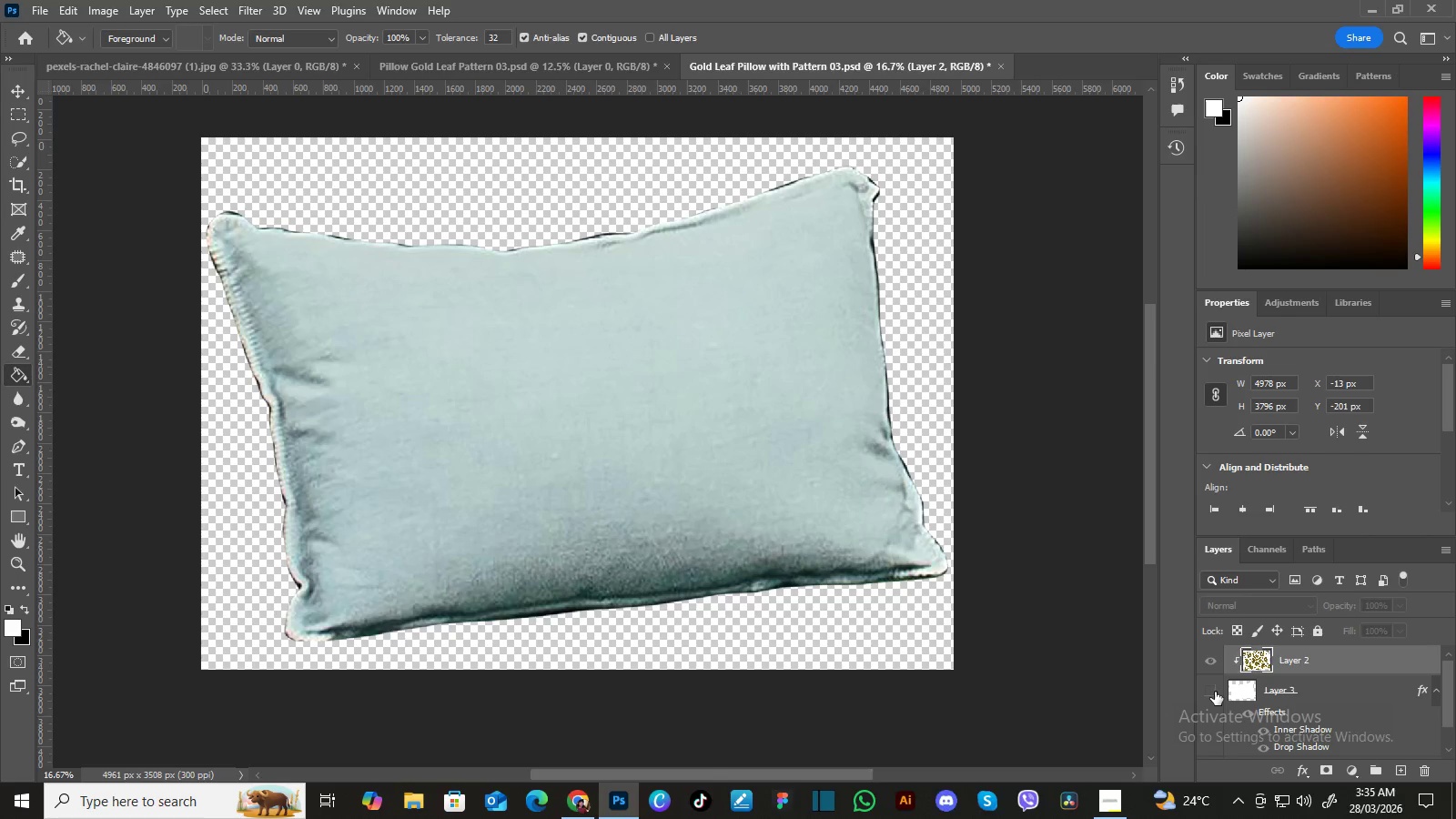 
left_click([1215, 692])
 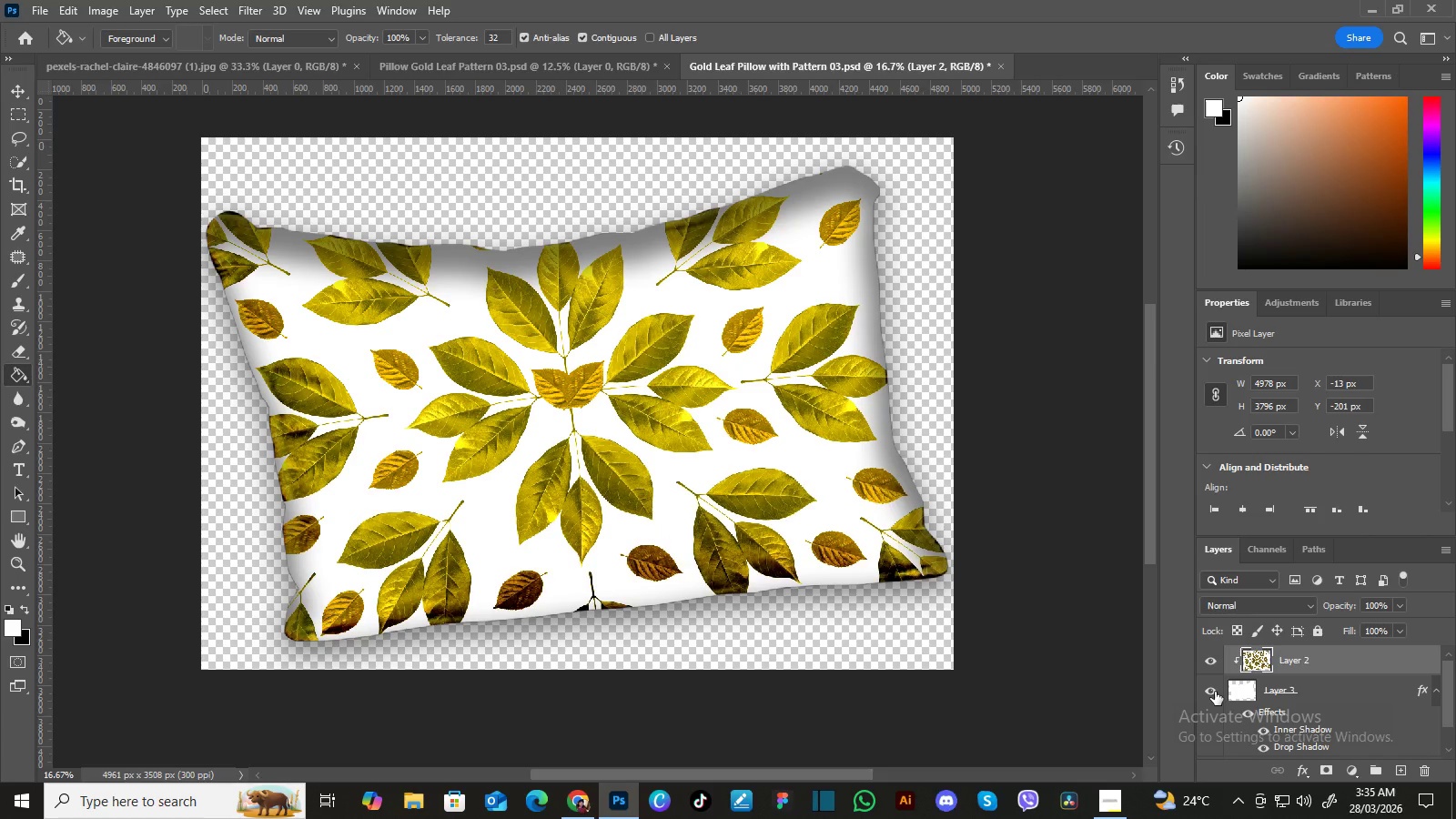 
left_click([1215, 692])
 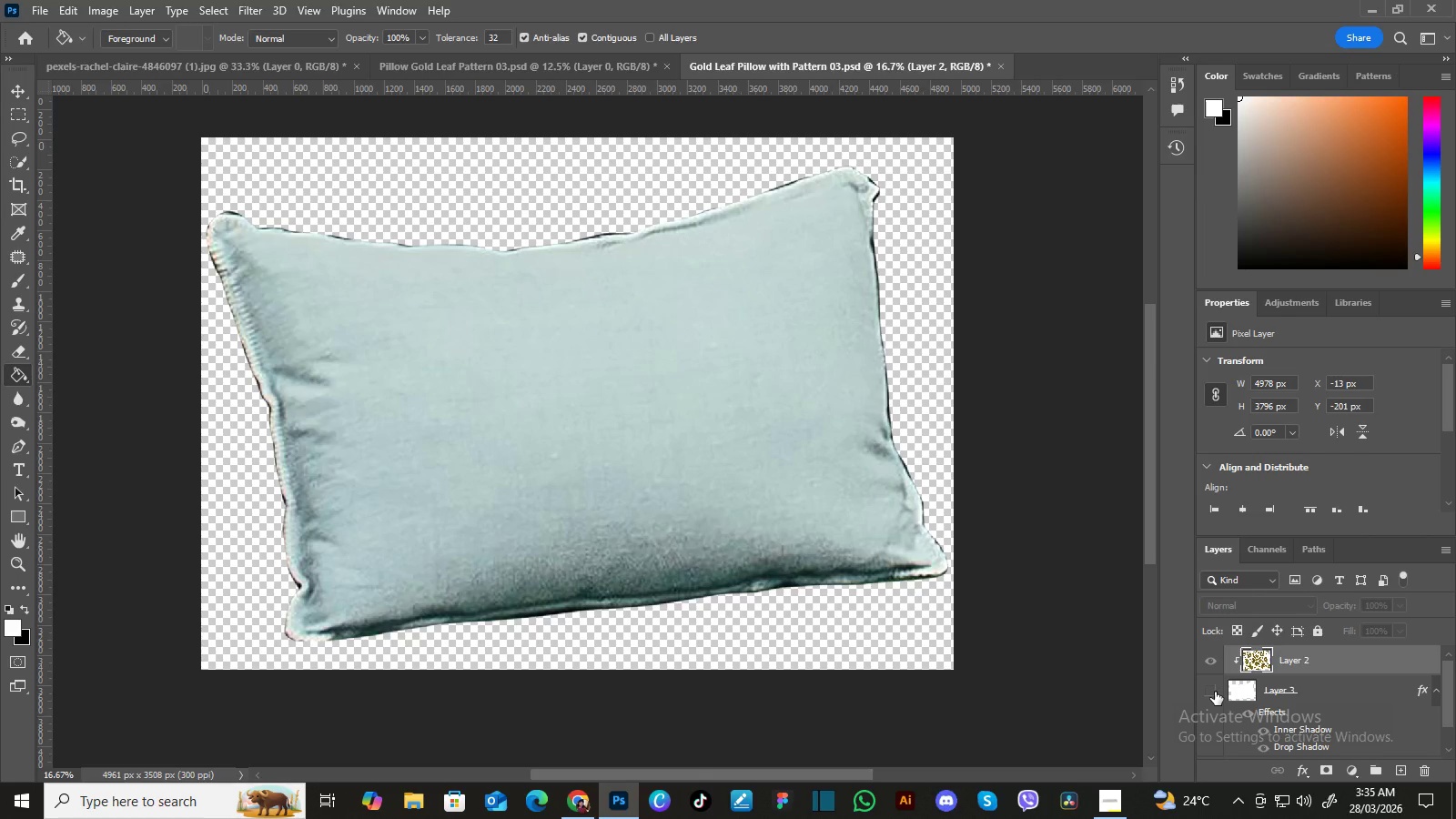 
left_click([1215, 692])
 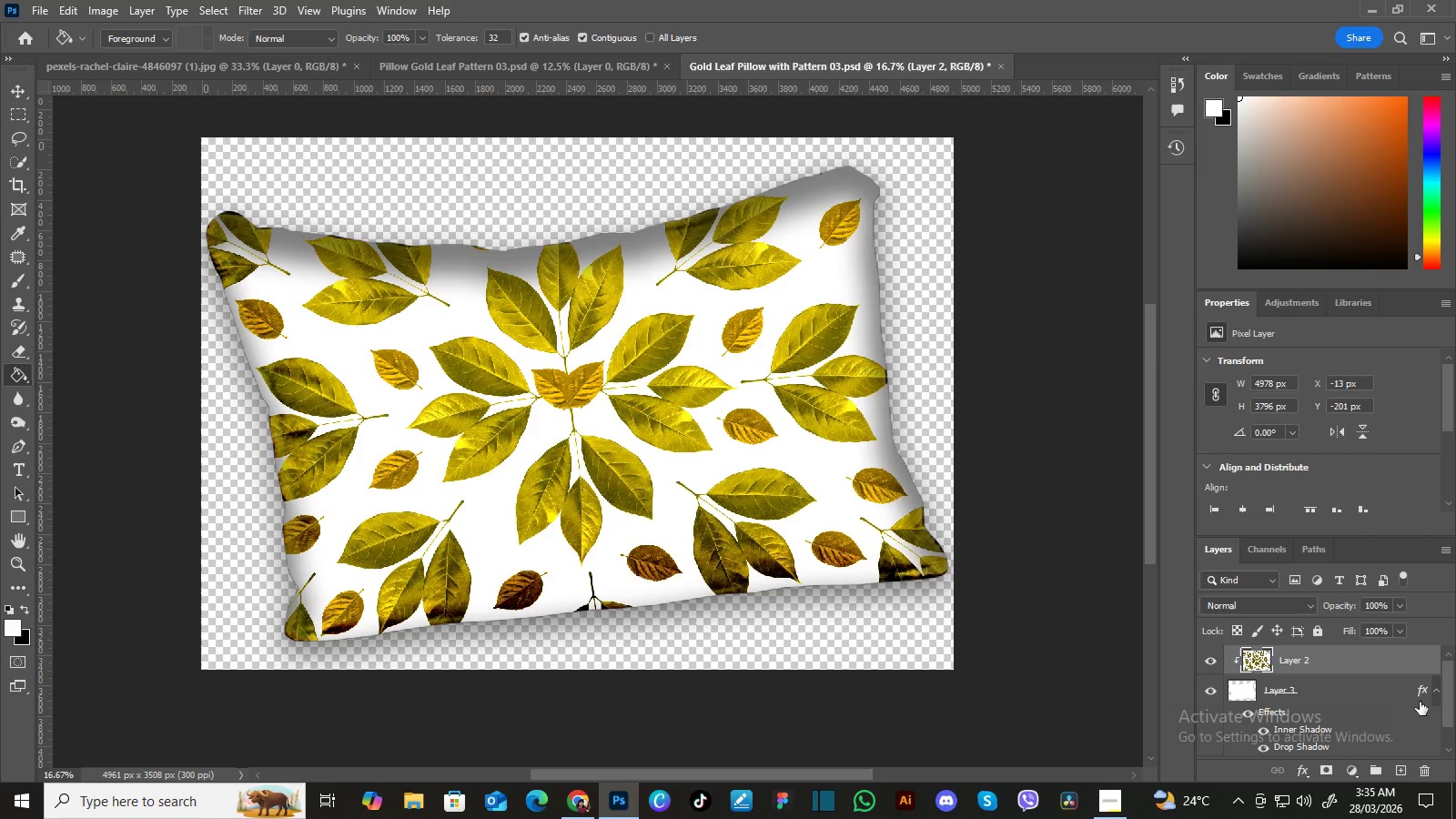 
left_click_drag(start_coordinate=[1443, 685], to_coordinate=[1441, 730])
 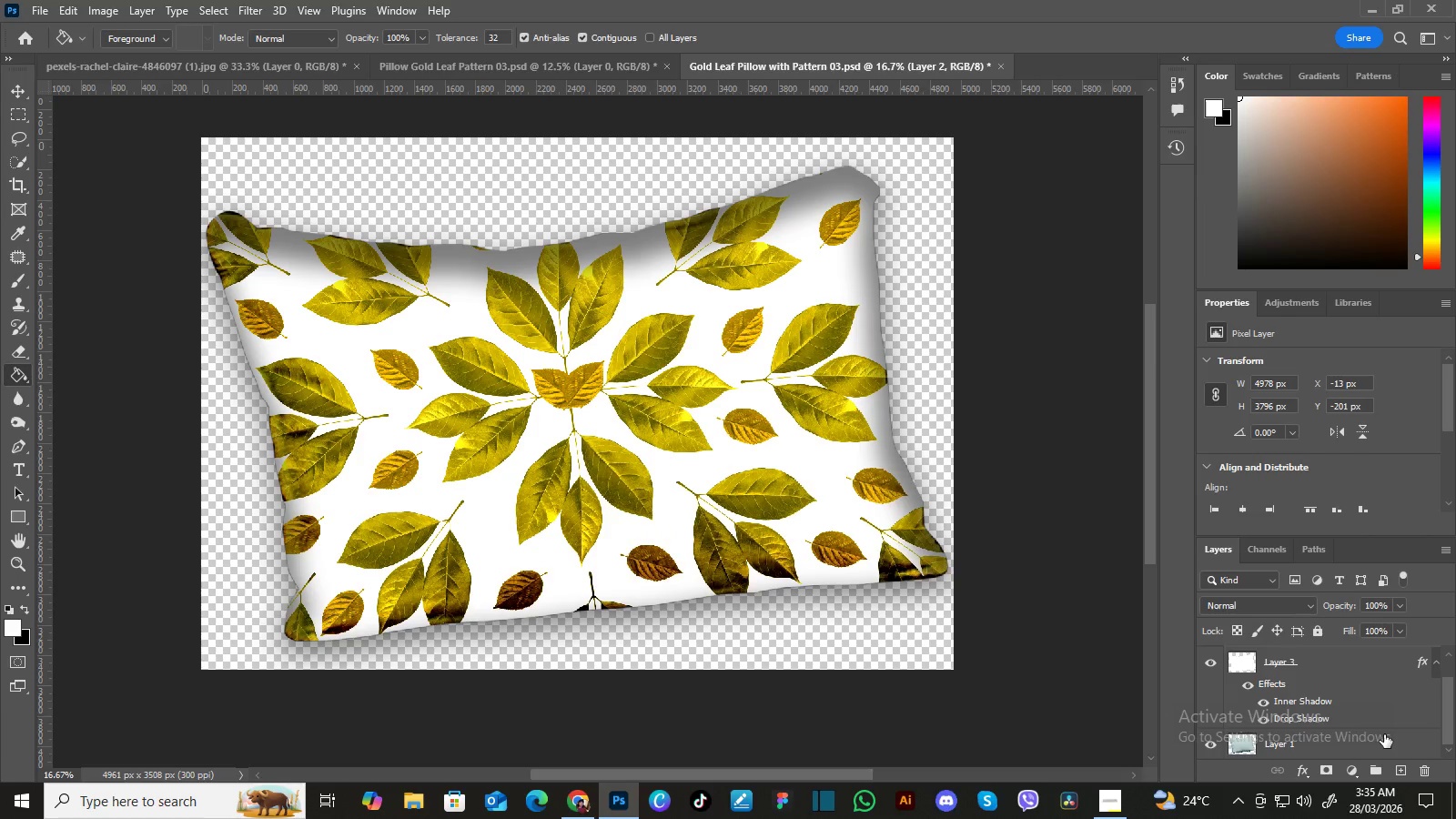 
hold_key(key=ShiftLeft, duration=0.81)
left_click([1384, 734])
 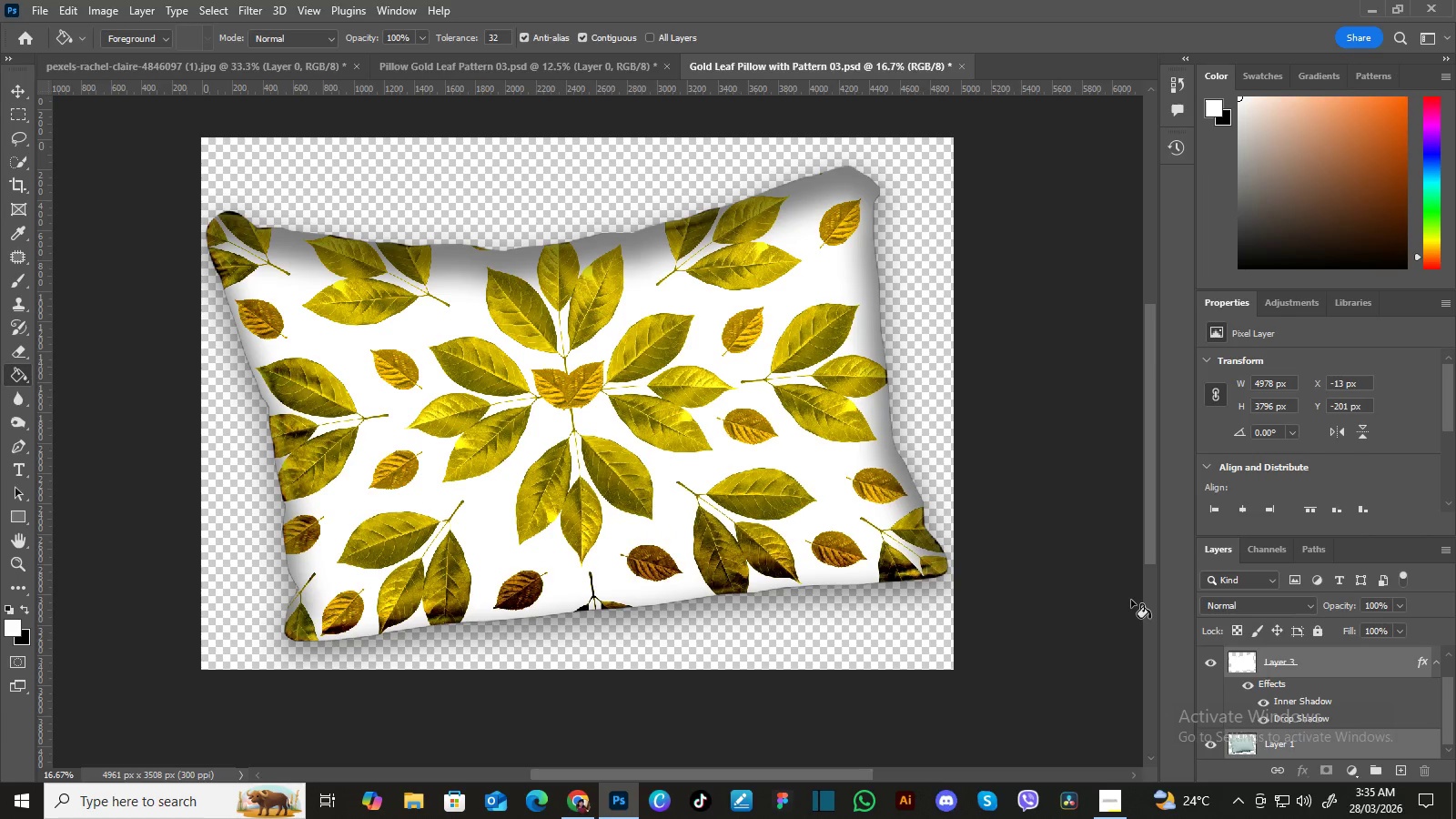 
hold_key(key=ControlLeft, duration=1.51)
 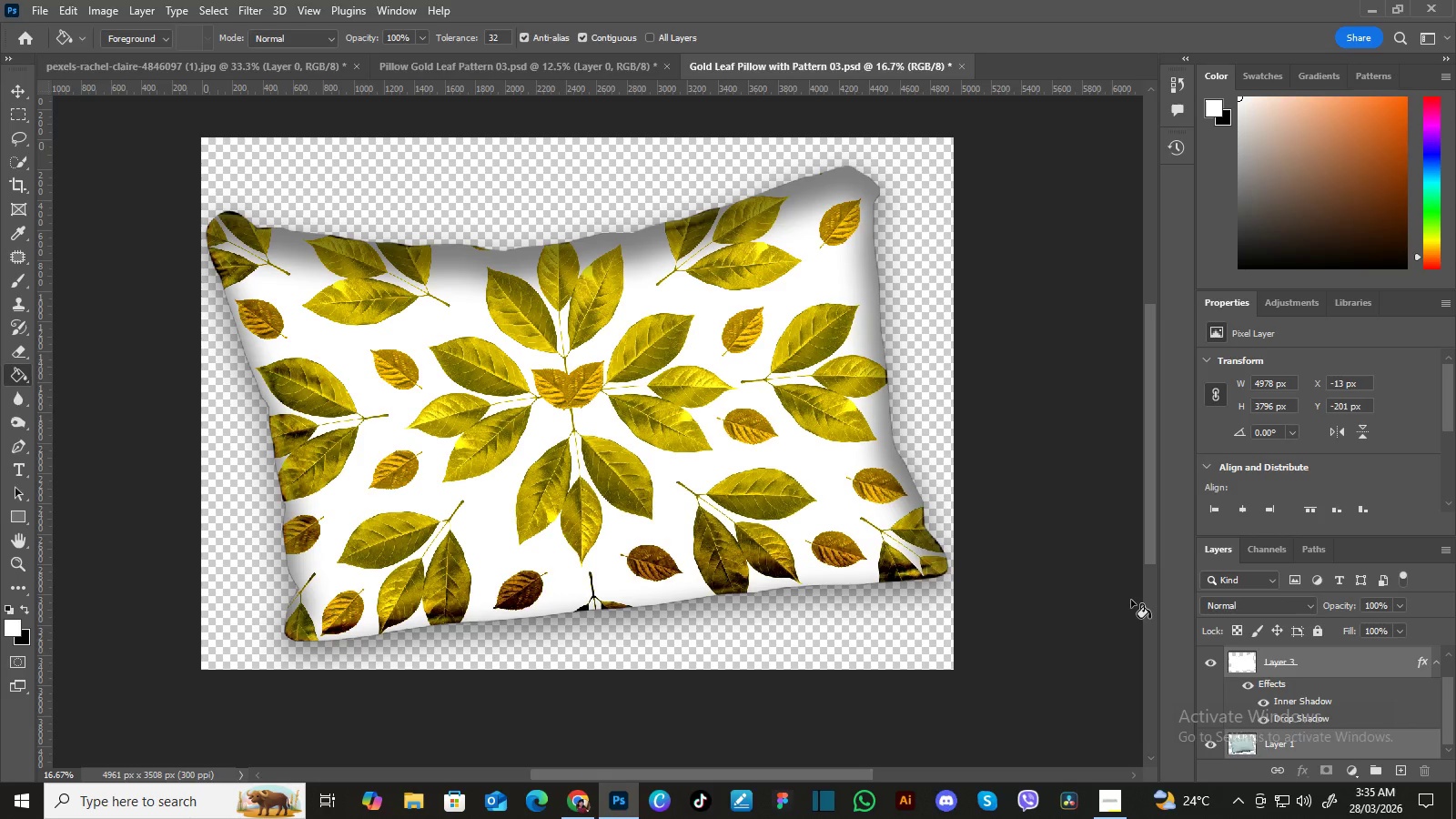 
hold_key(key=ControlLeft, duration=0.45)
 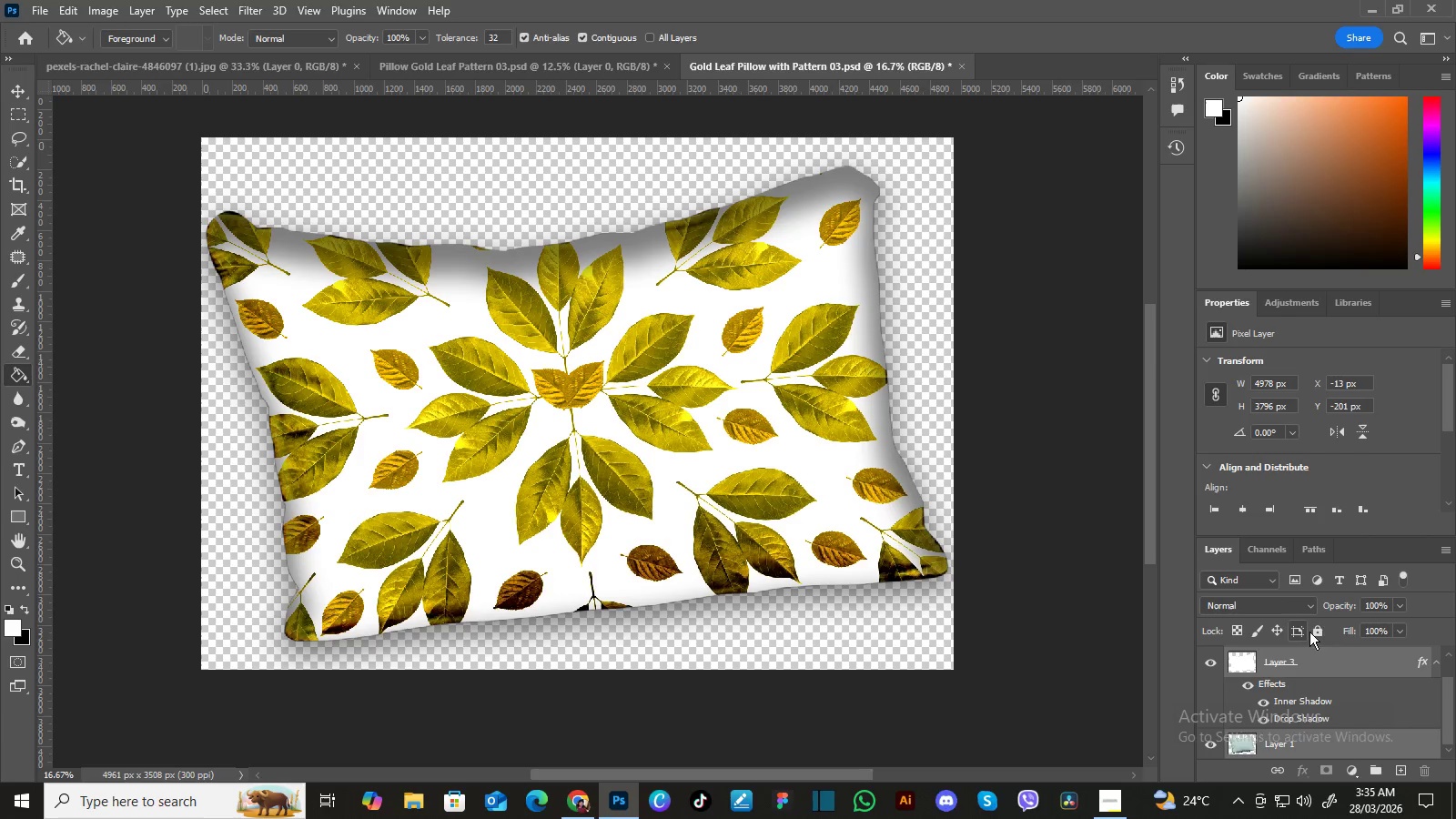 
left_click([1335, 659])
 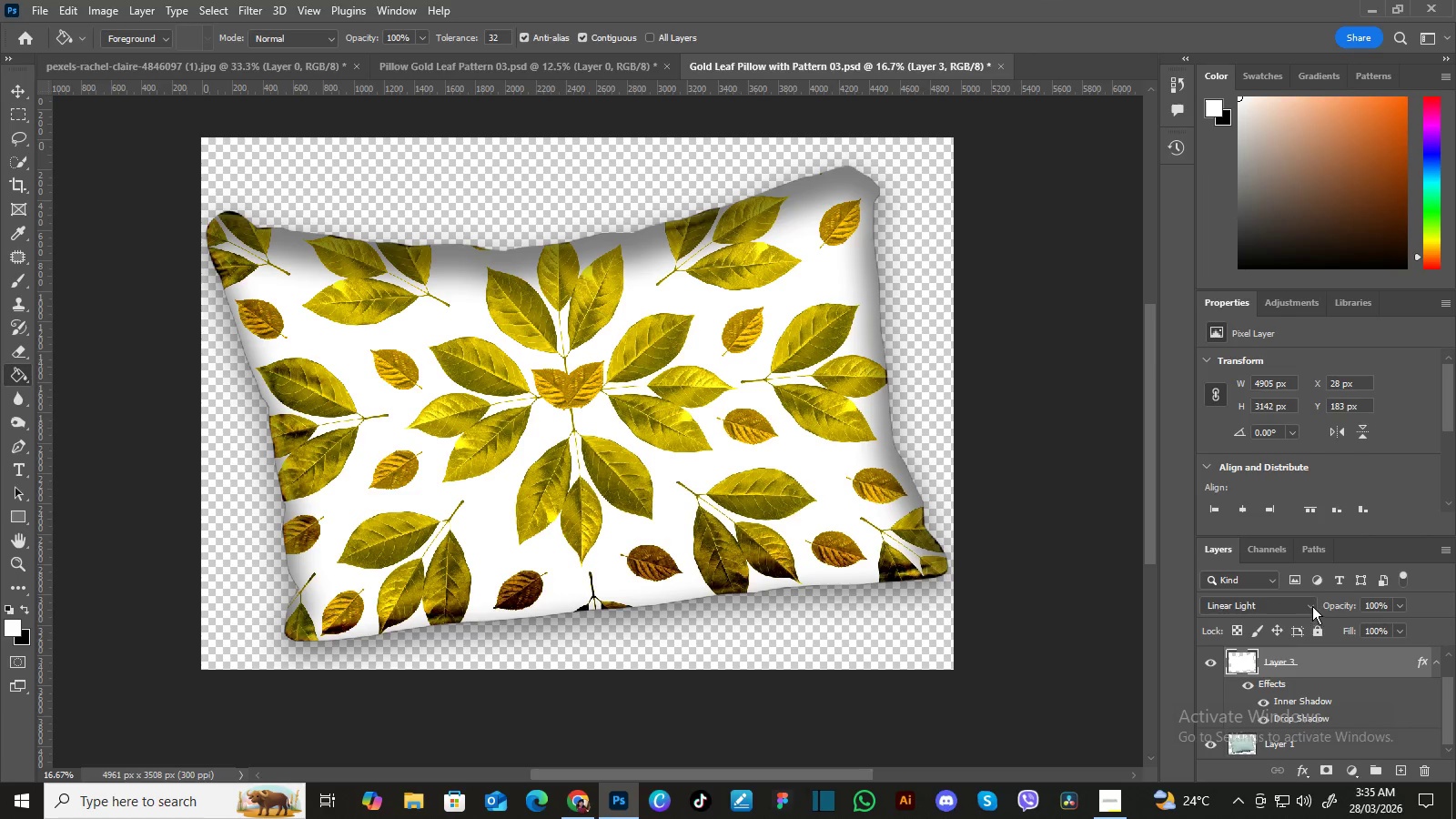 
left_click([1311, 606])
 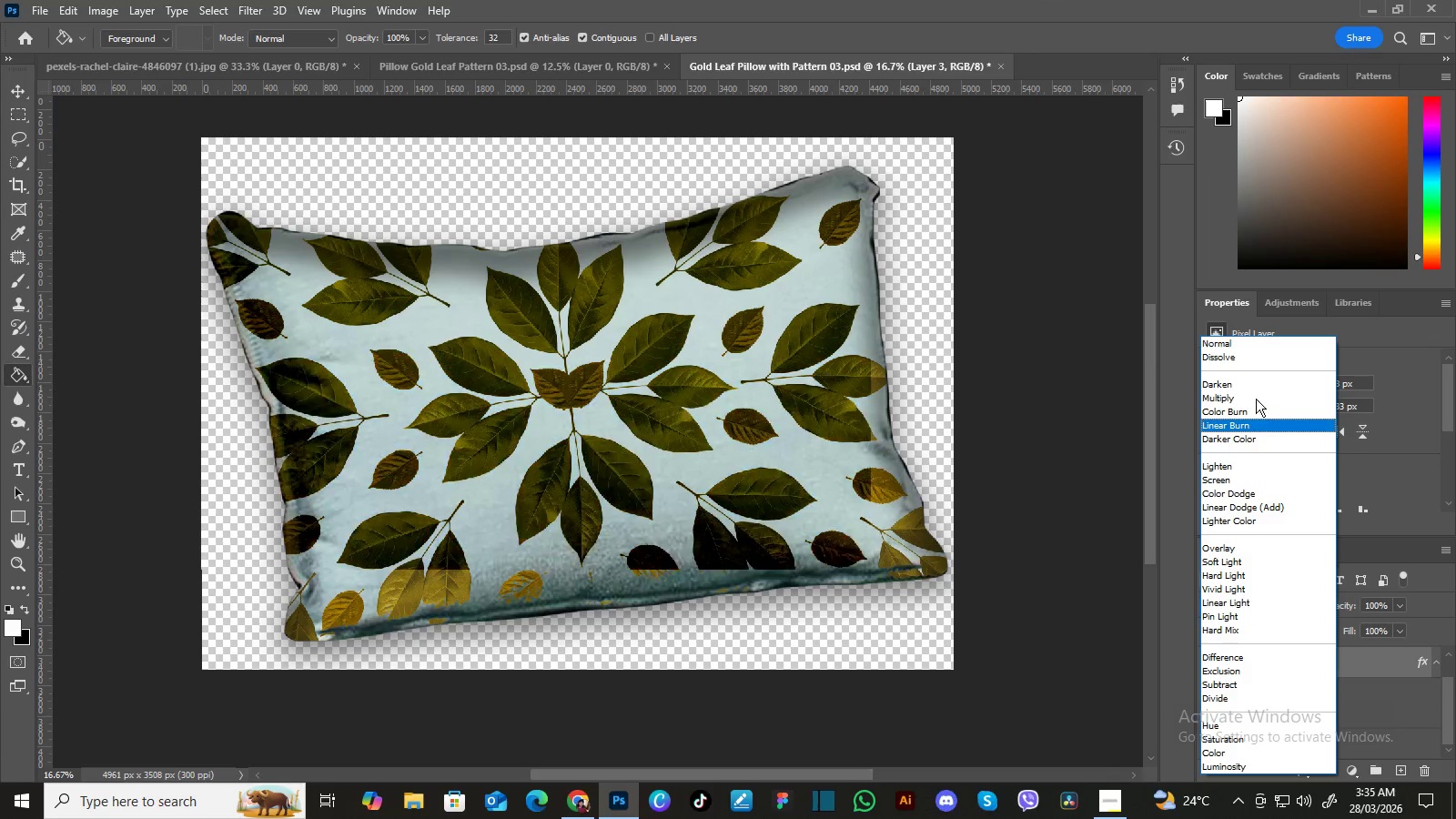 
wait(12.19)
 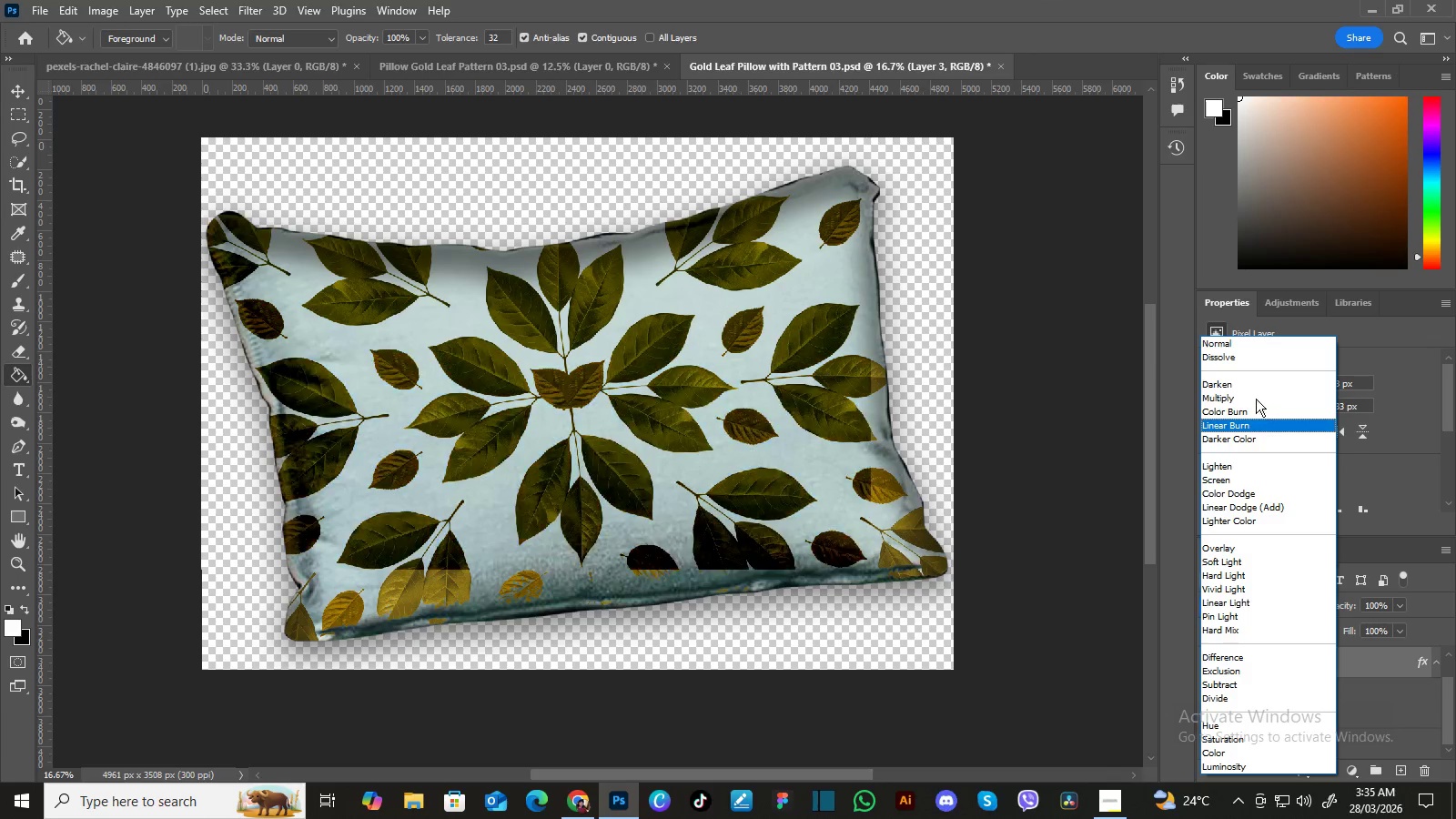 
left_click([1255, 435])
 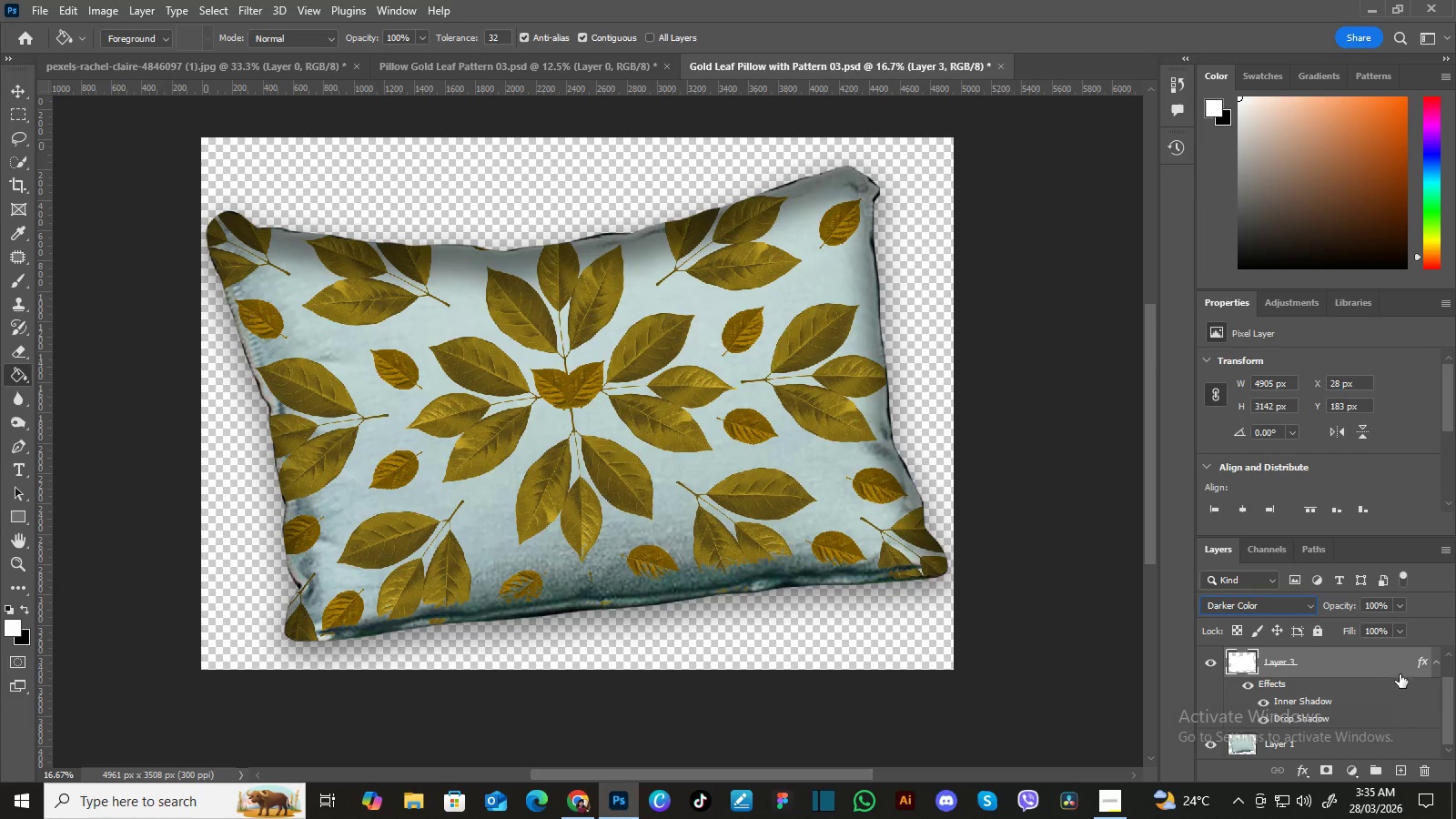 
left_click_drag(start_coordinate=[1445, 700], to_coordinate=[1447, 713])
 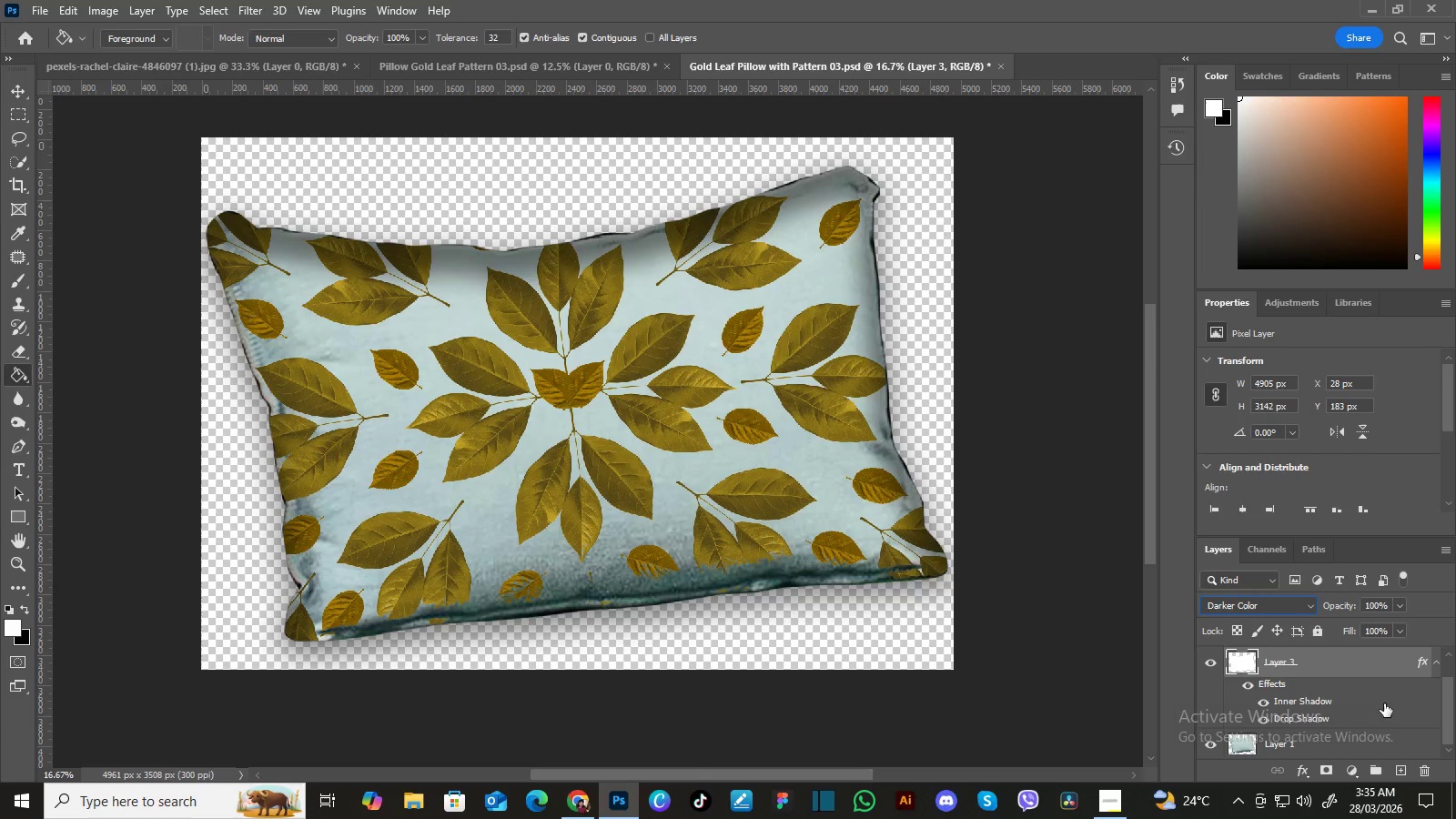 
key(Control+Z)
 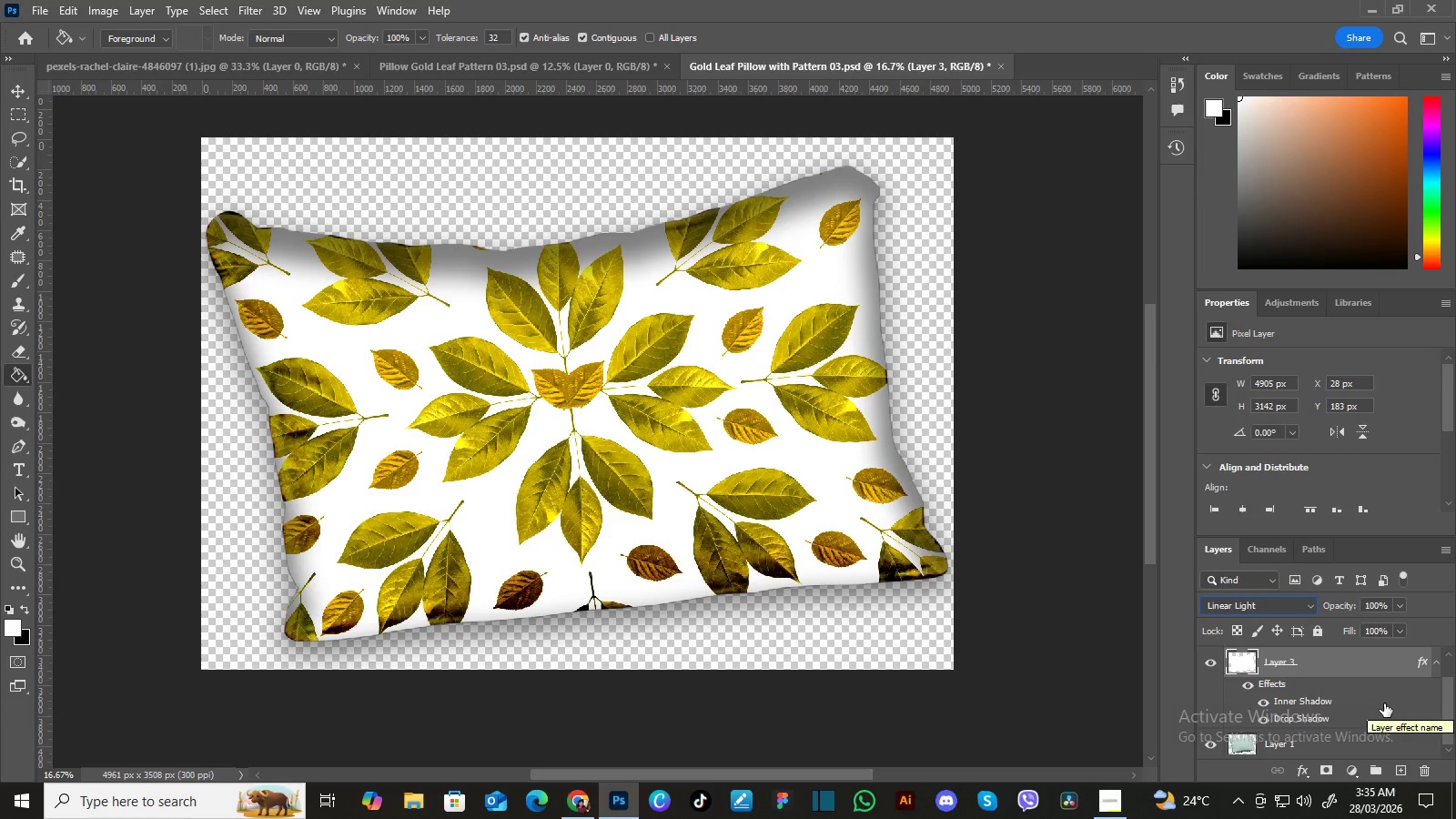 
key(Control+Z)
 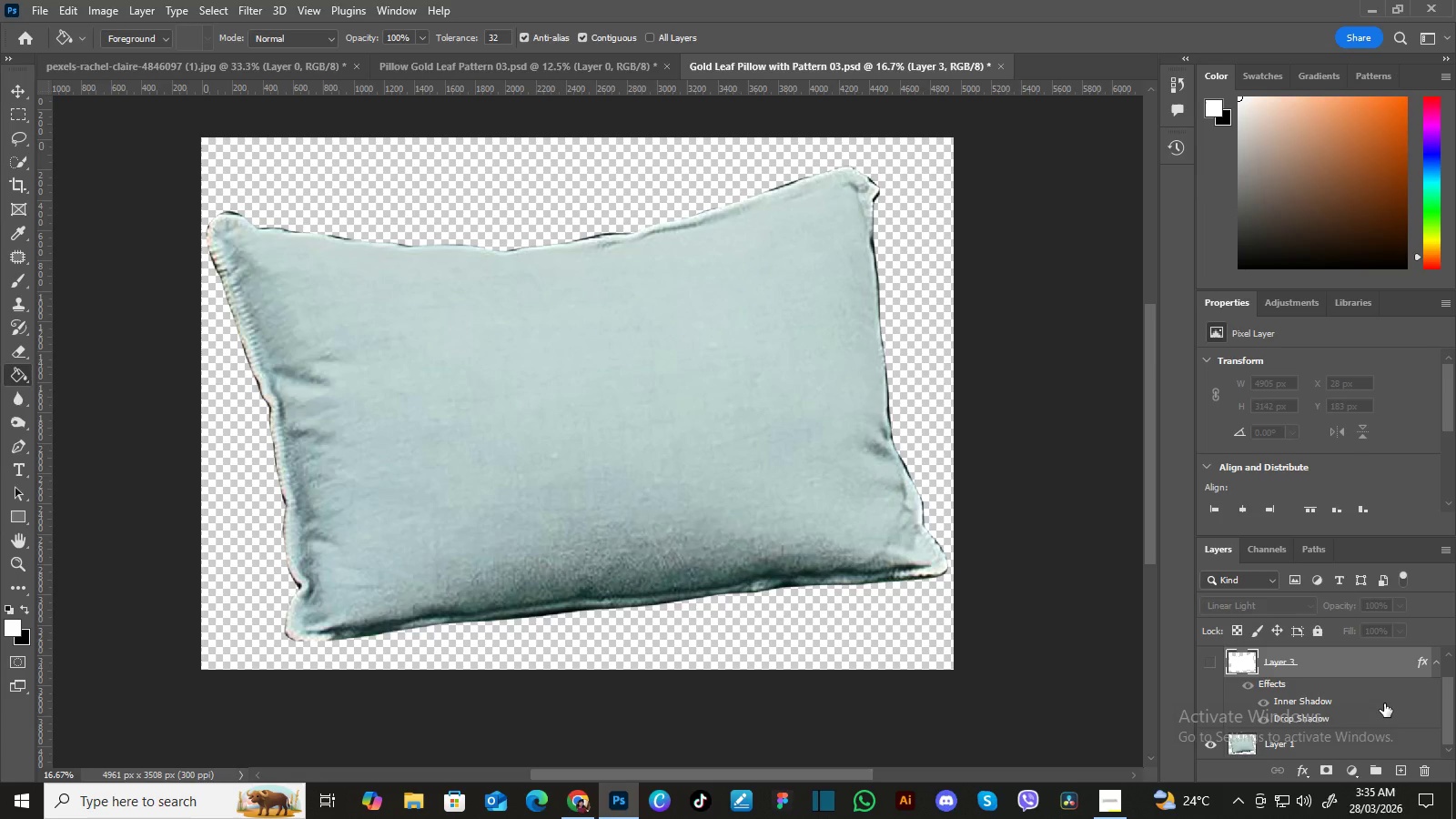 
key(Control+Z)
 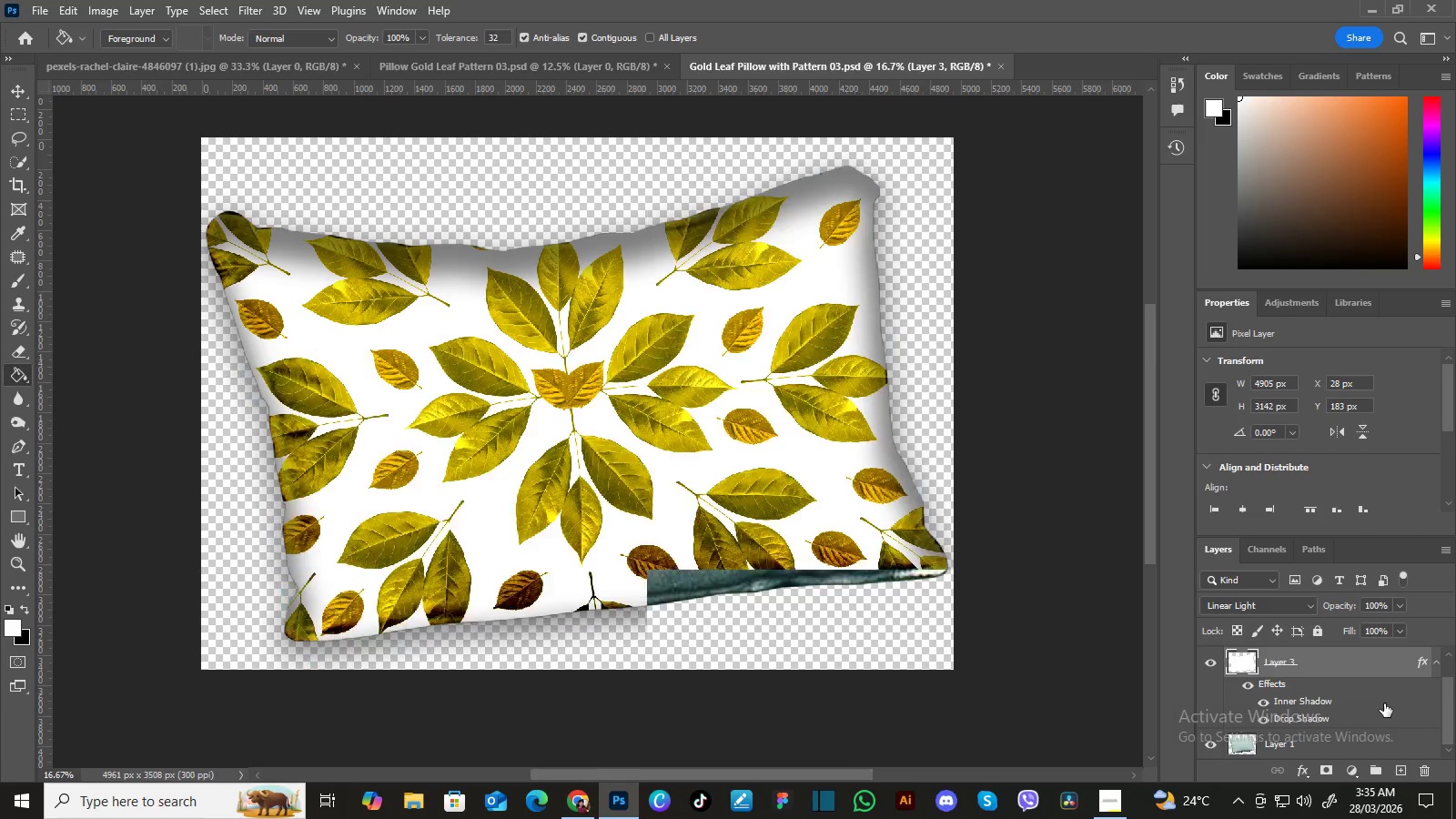 
key(Control+Z)
 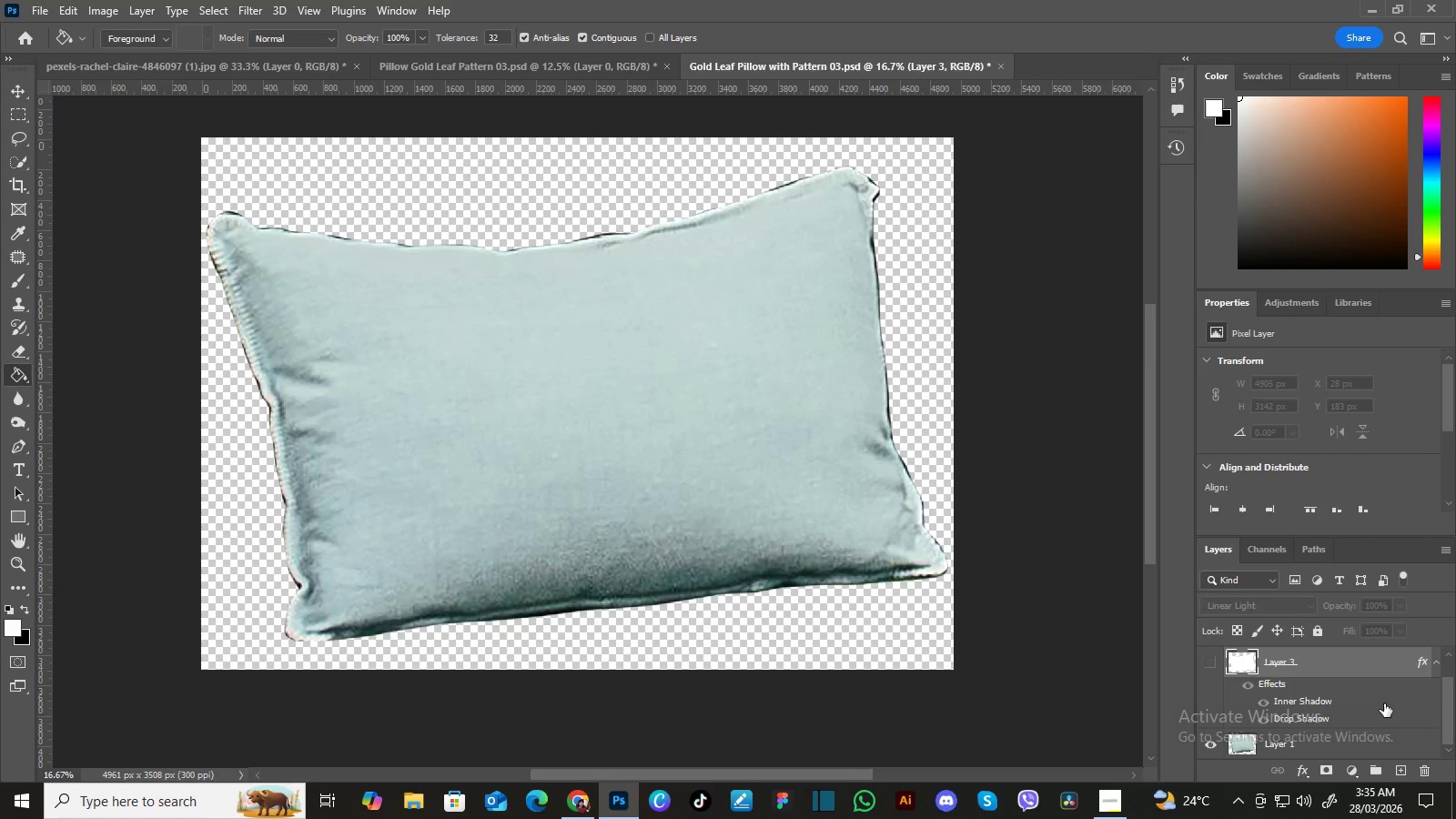 
key(Control+Z)
 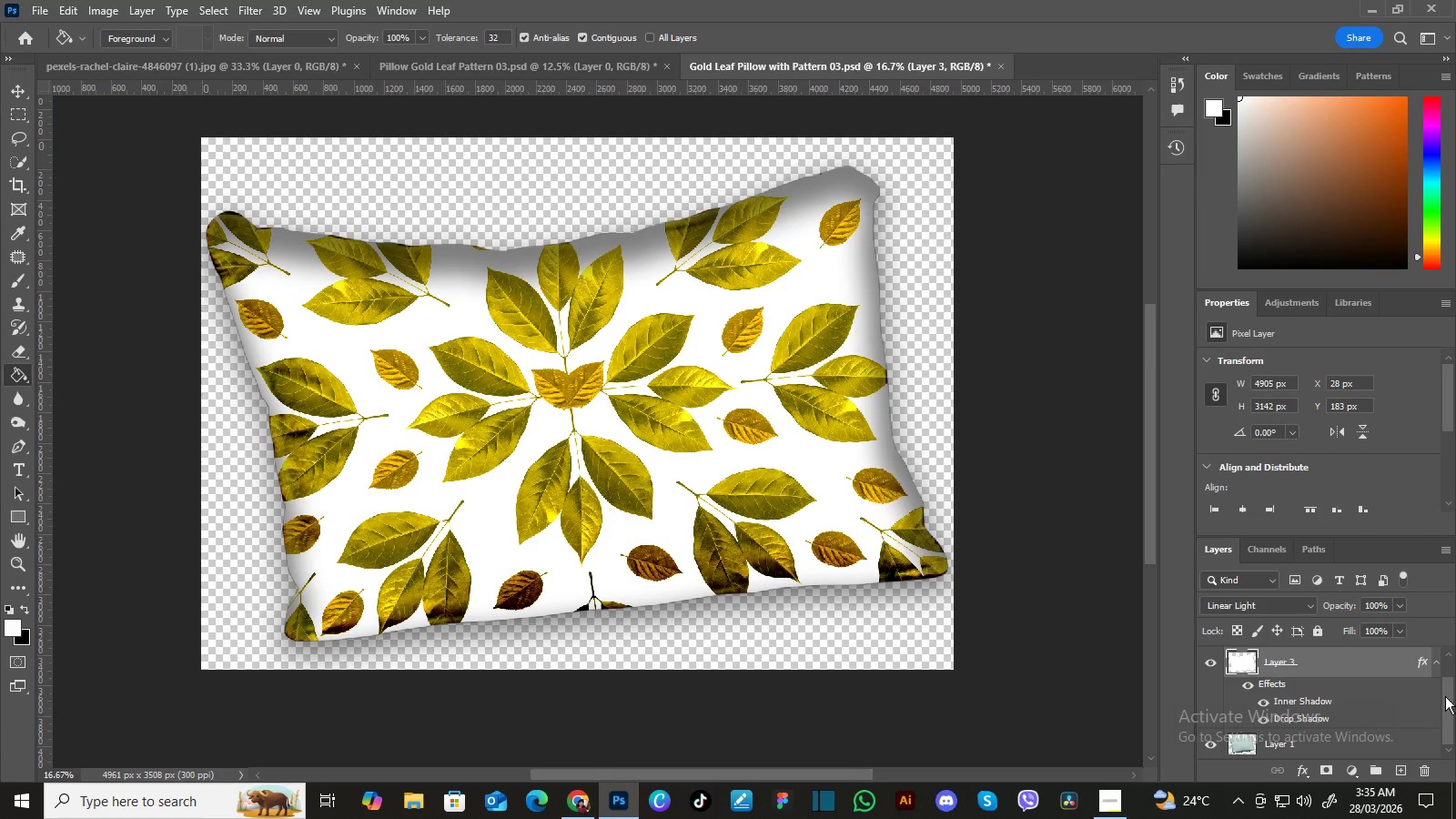 
left_click_drag(start_coordinate=[1450, 696], to_coordinate=[1452, 719])
 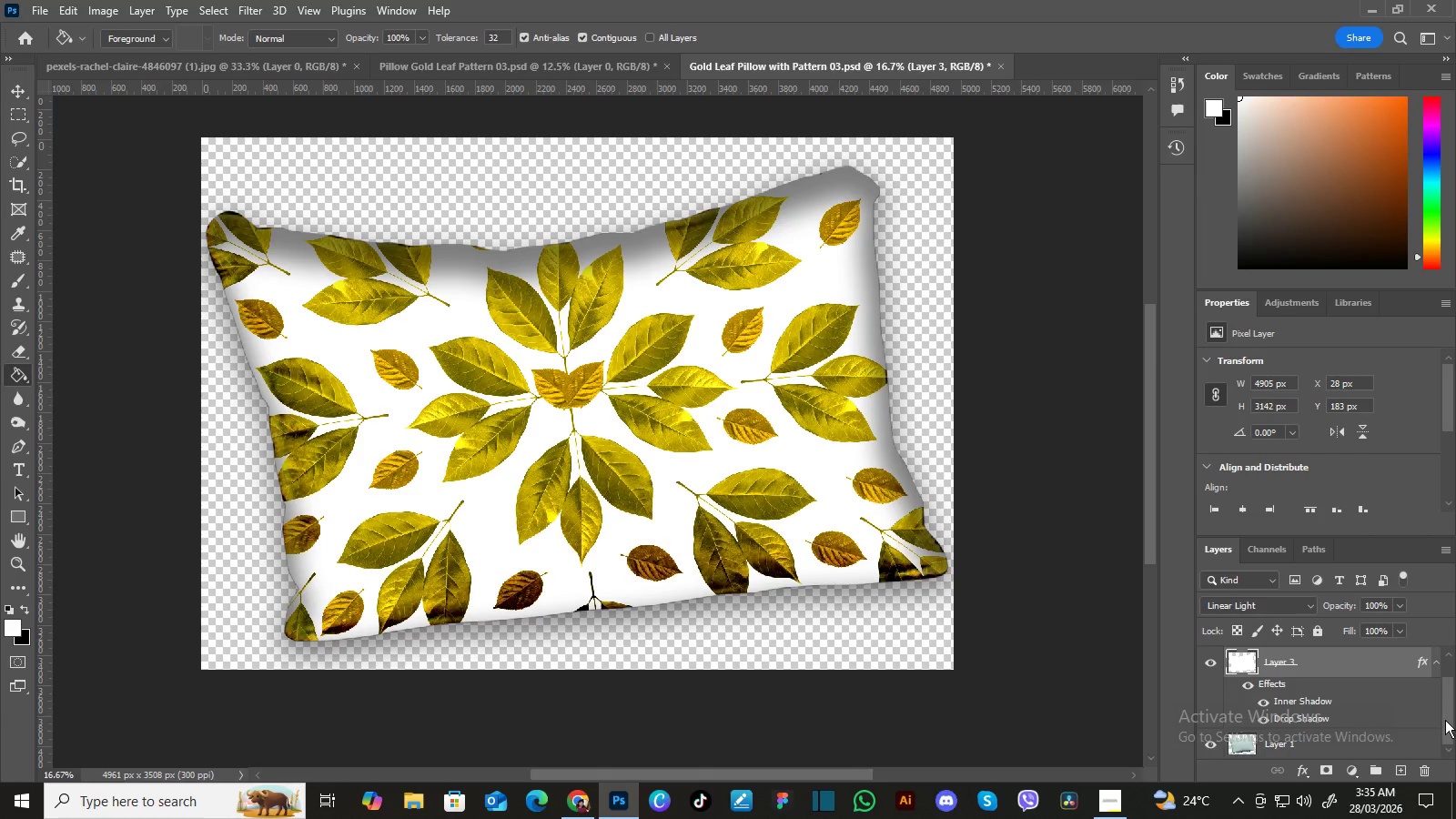 
key(Control+Z)
 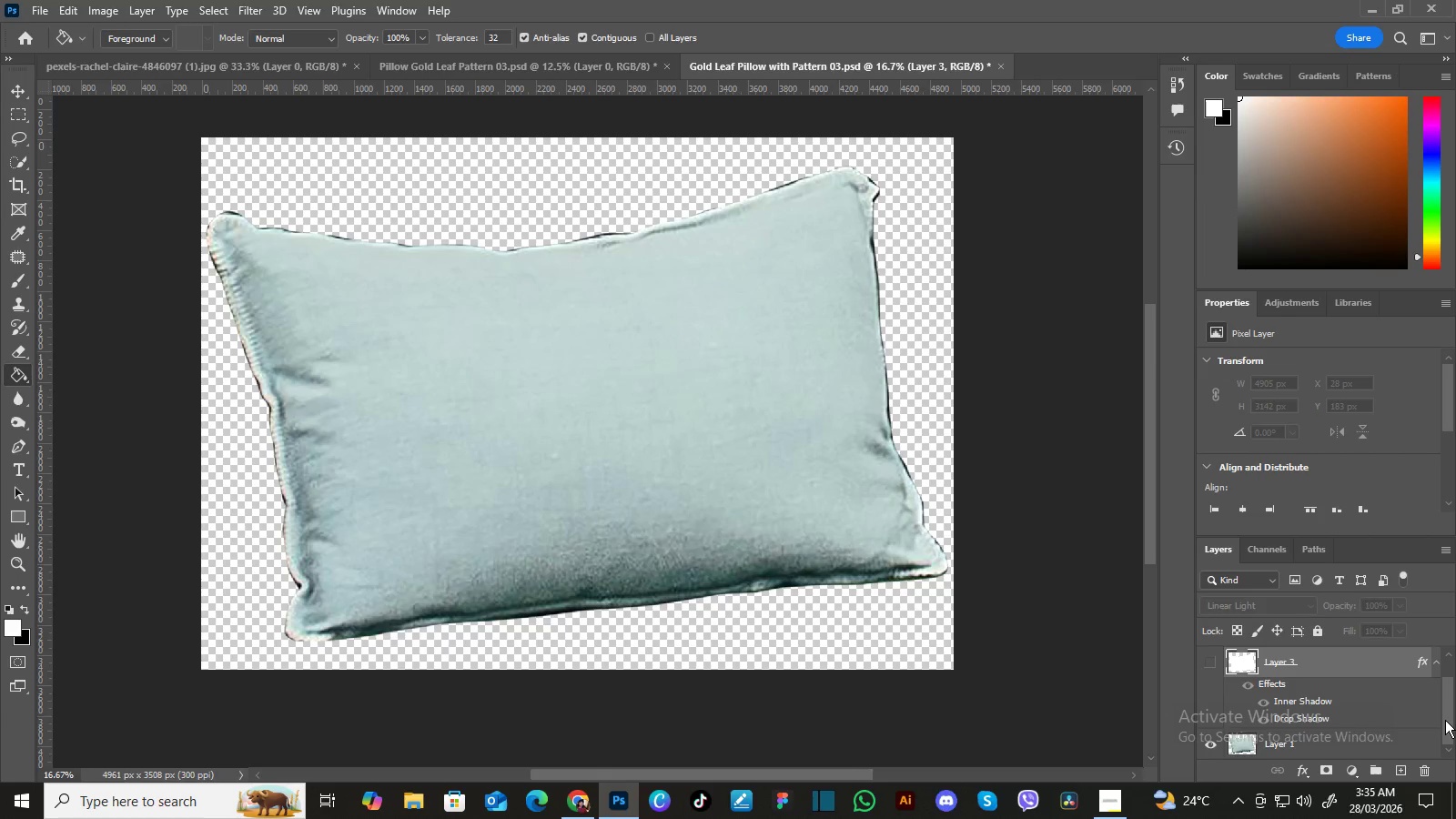 
key(Control+Z)
 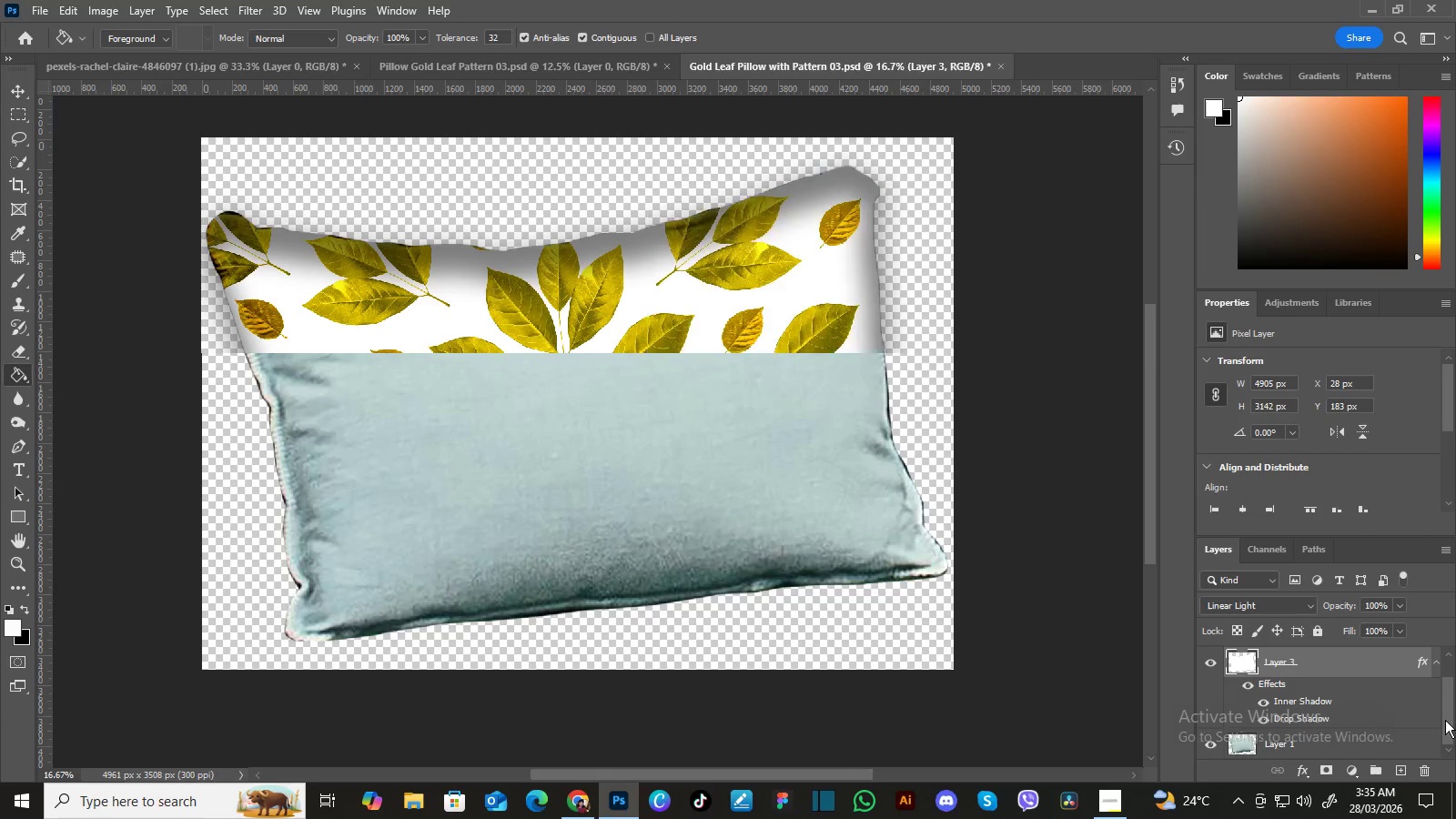 
key(Control+Z)
 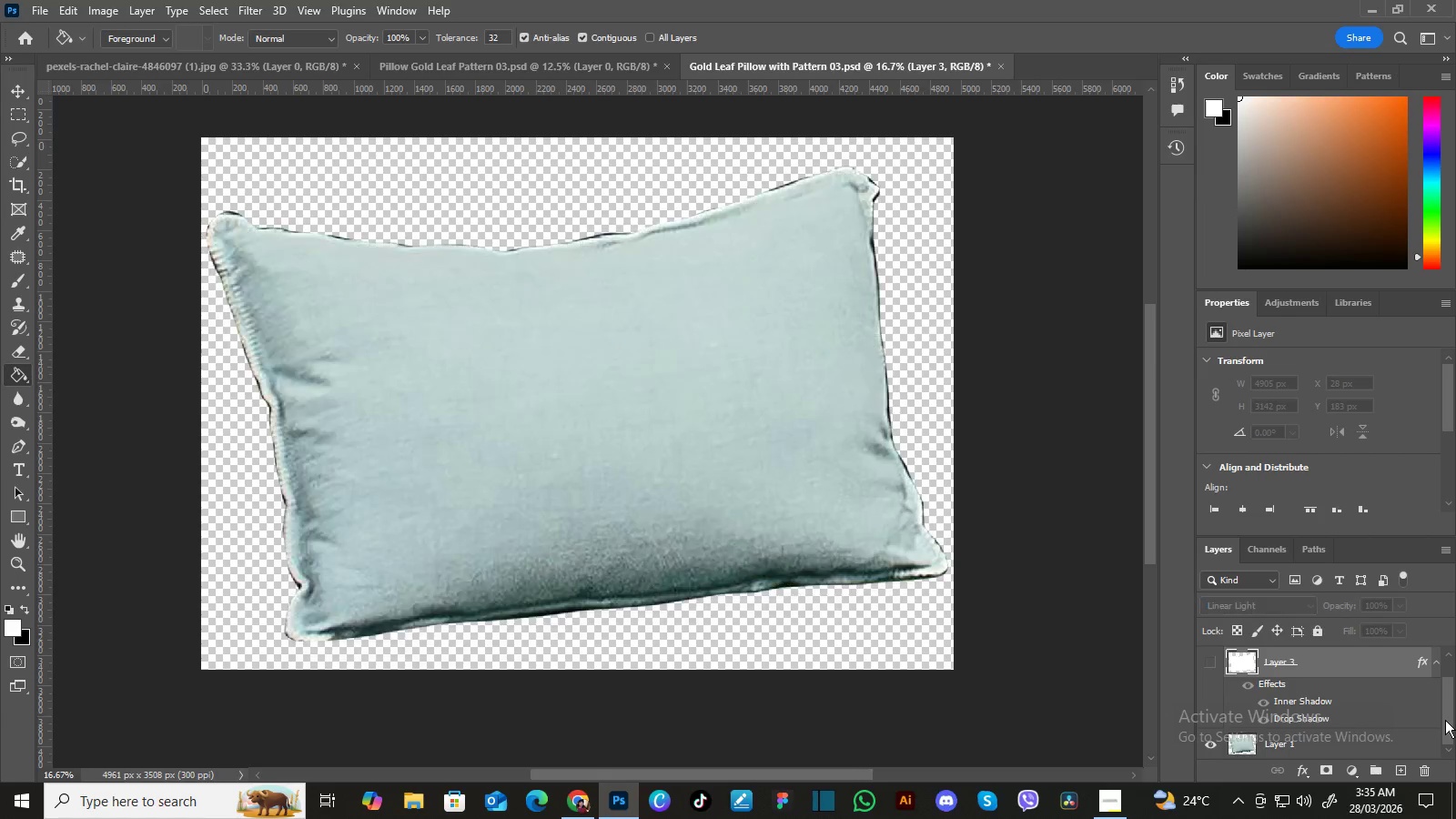 
key(Control+Z)
 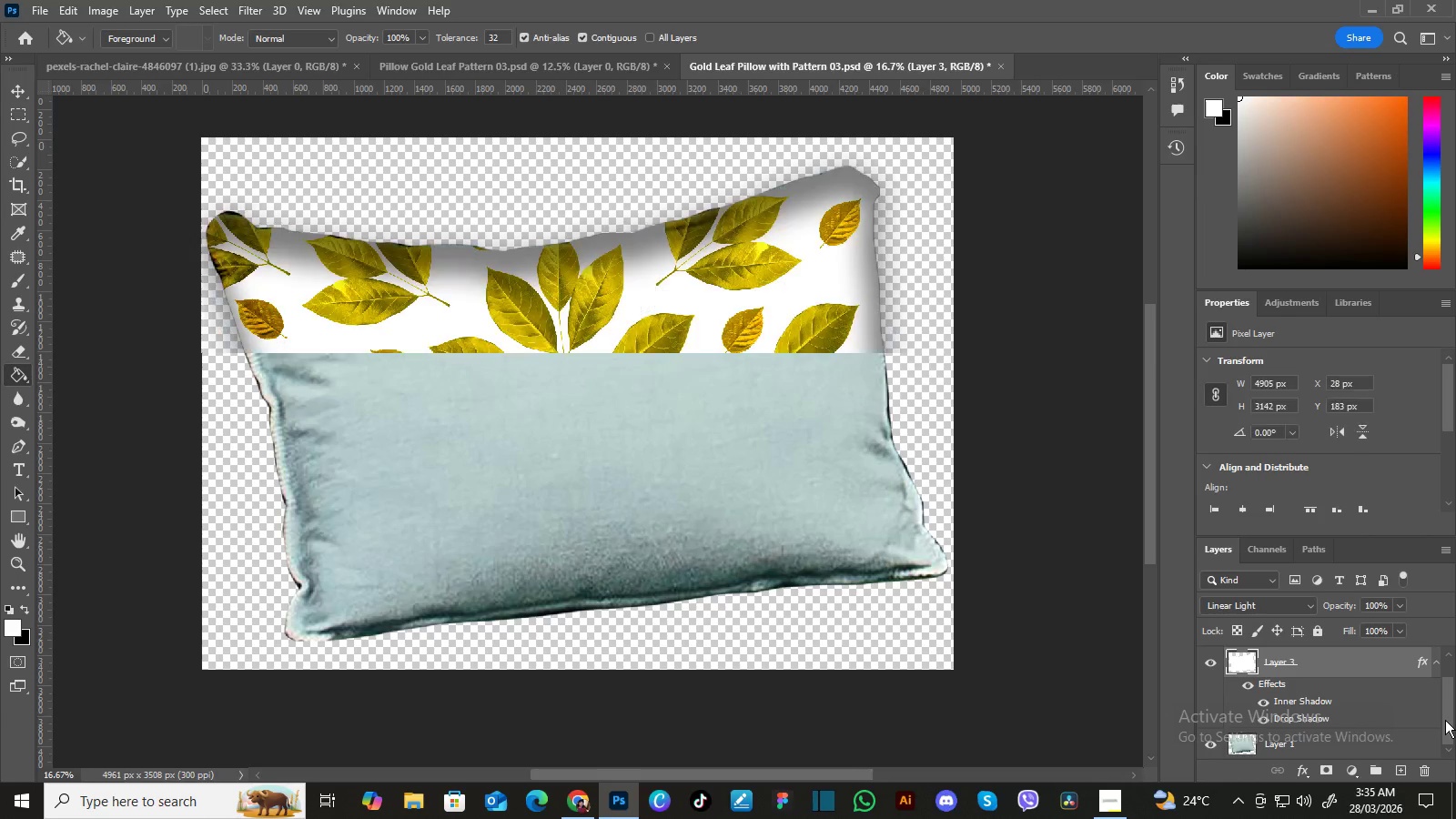 
key(Control+Z)
 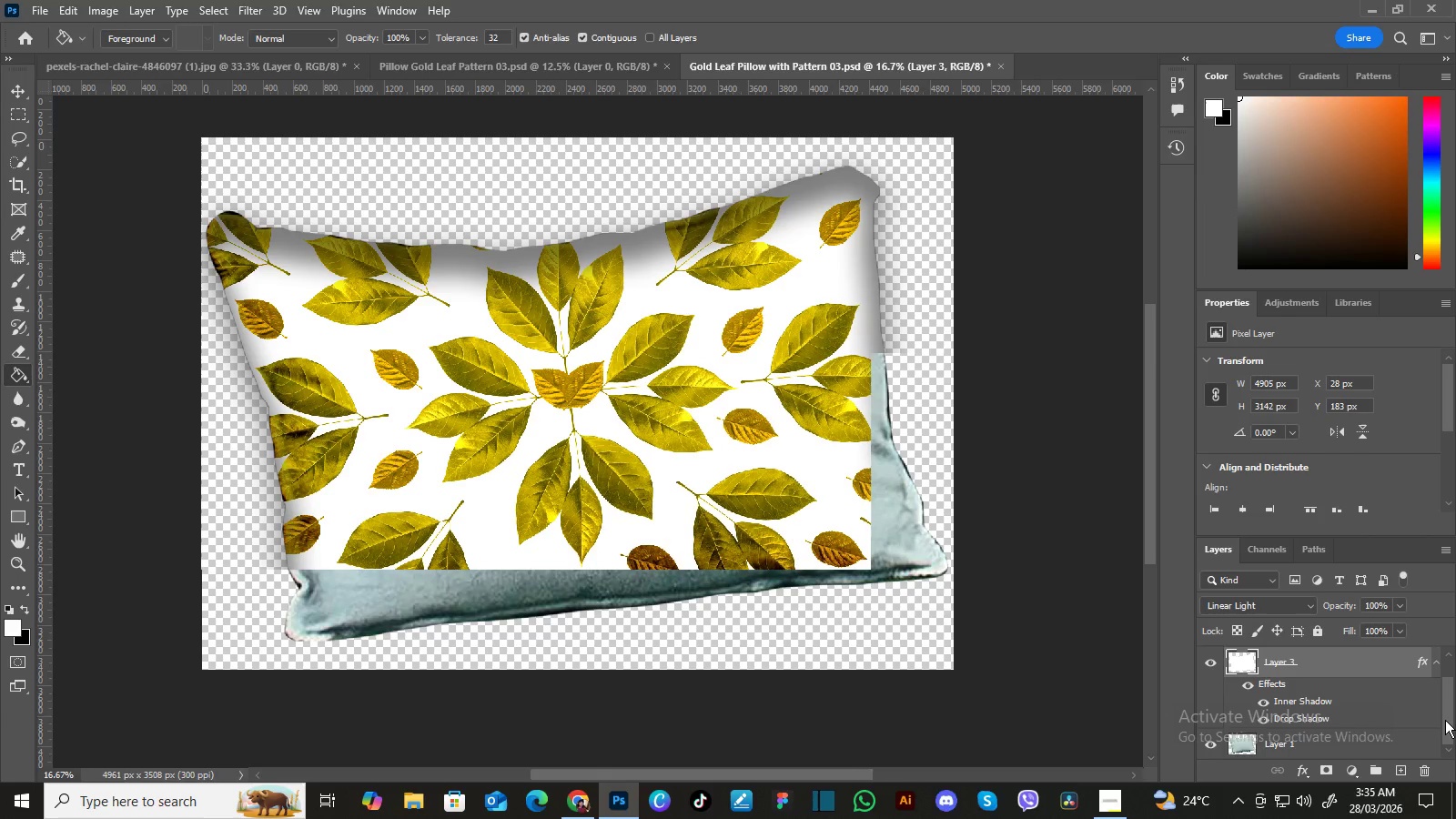 
key(Control+Z)
 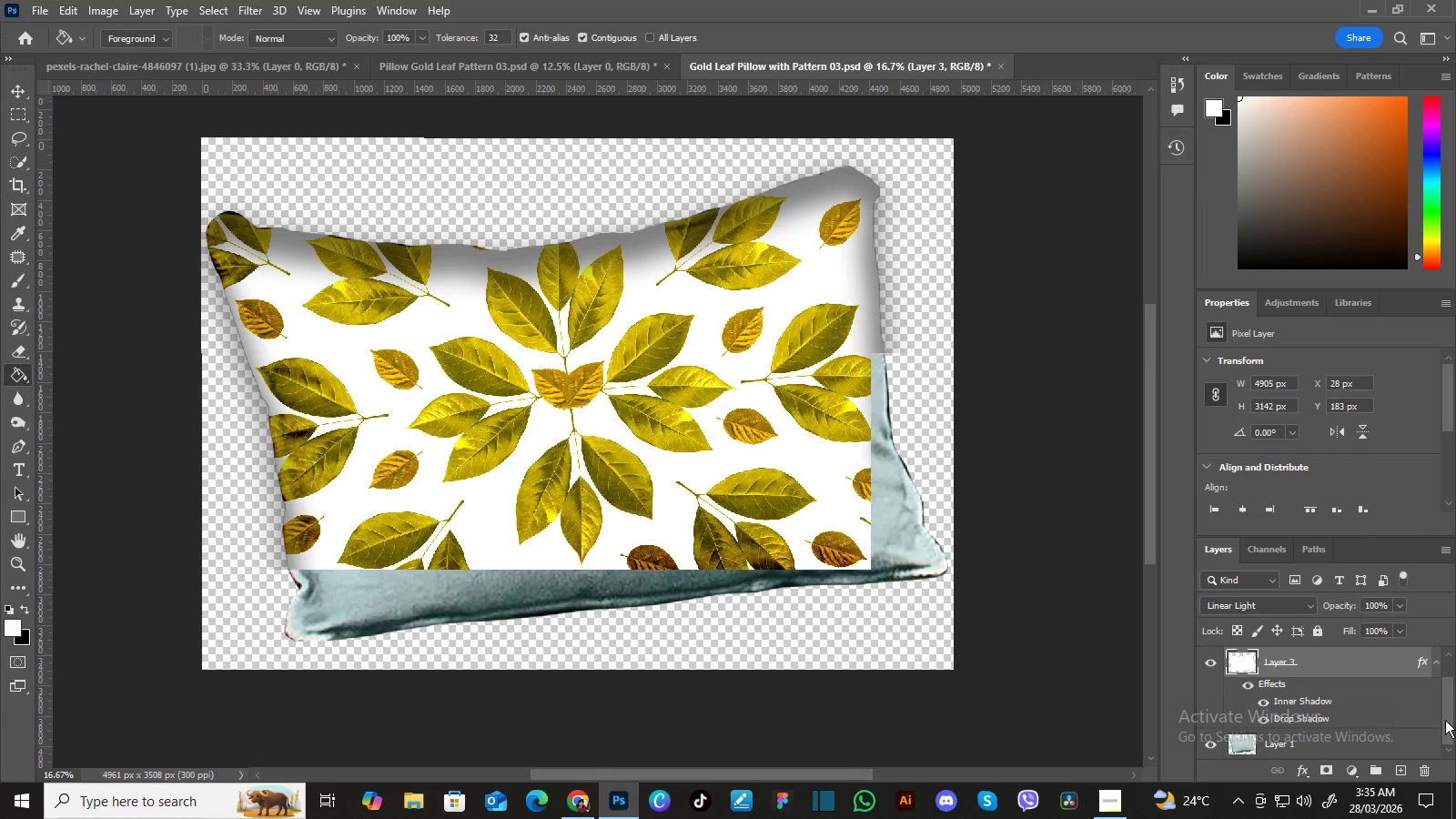 
key(Control+Z)
 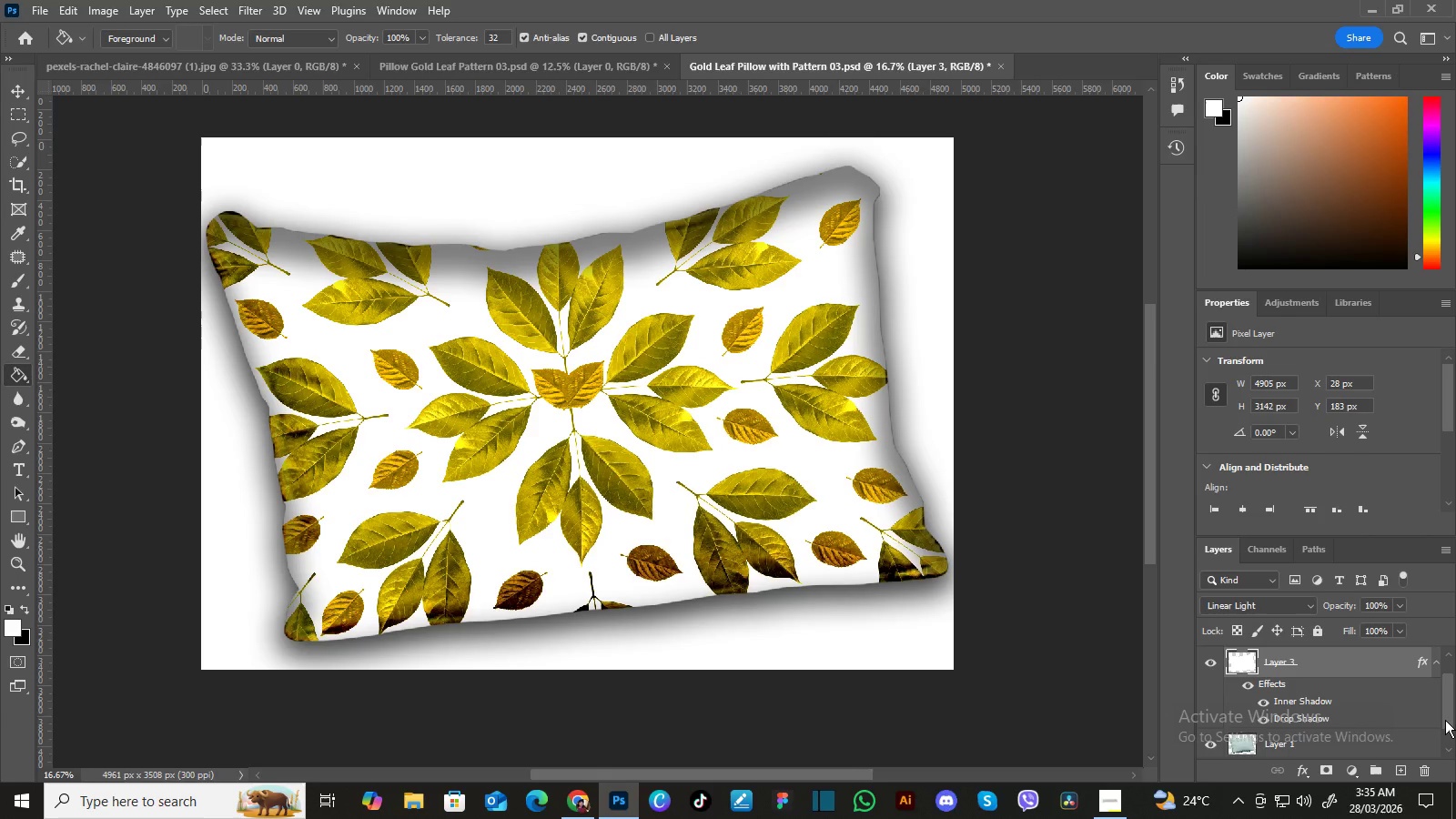 
key(Control+Z)
 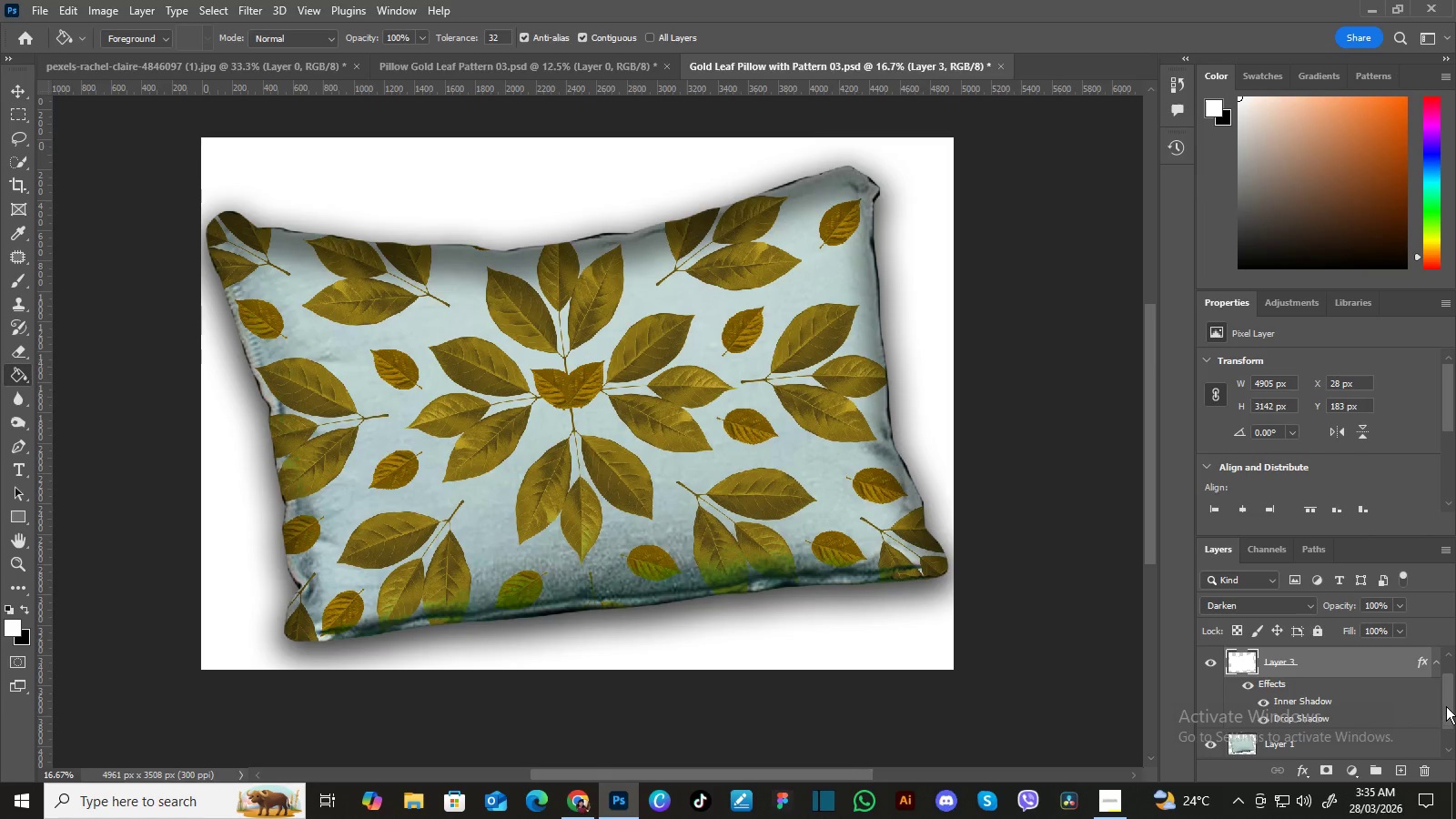 
left_click_drag(start_coordinate=[1446, 704], to_coordinate=[1447, 674])
 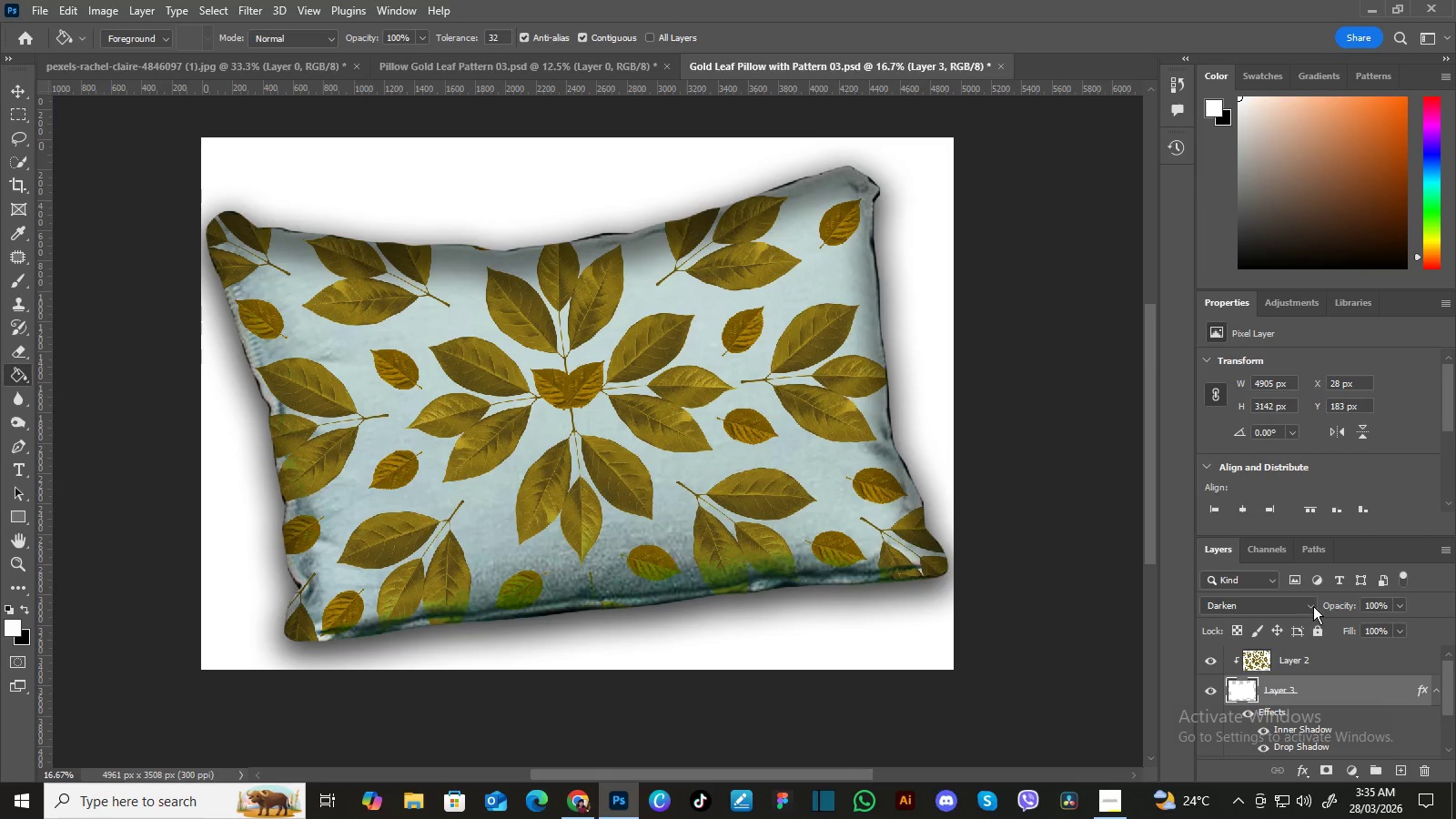 
left_click([1313, 606])
 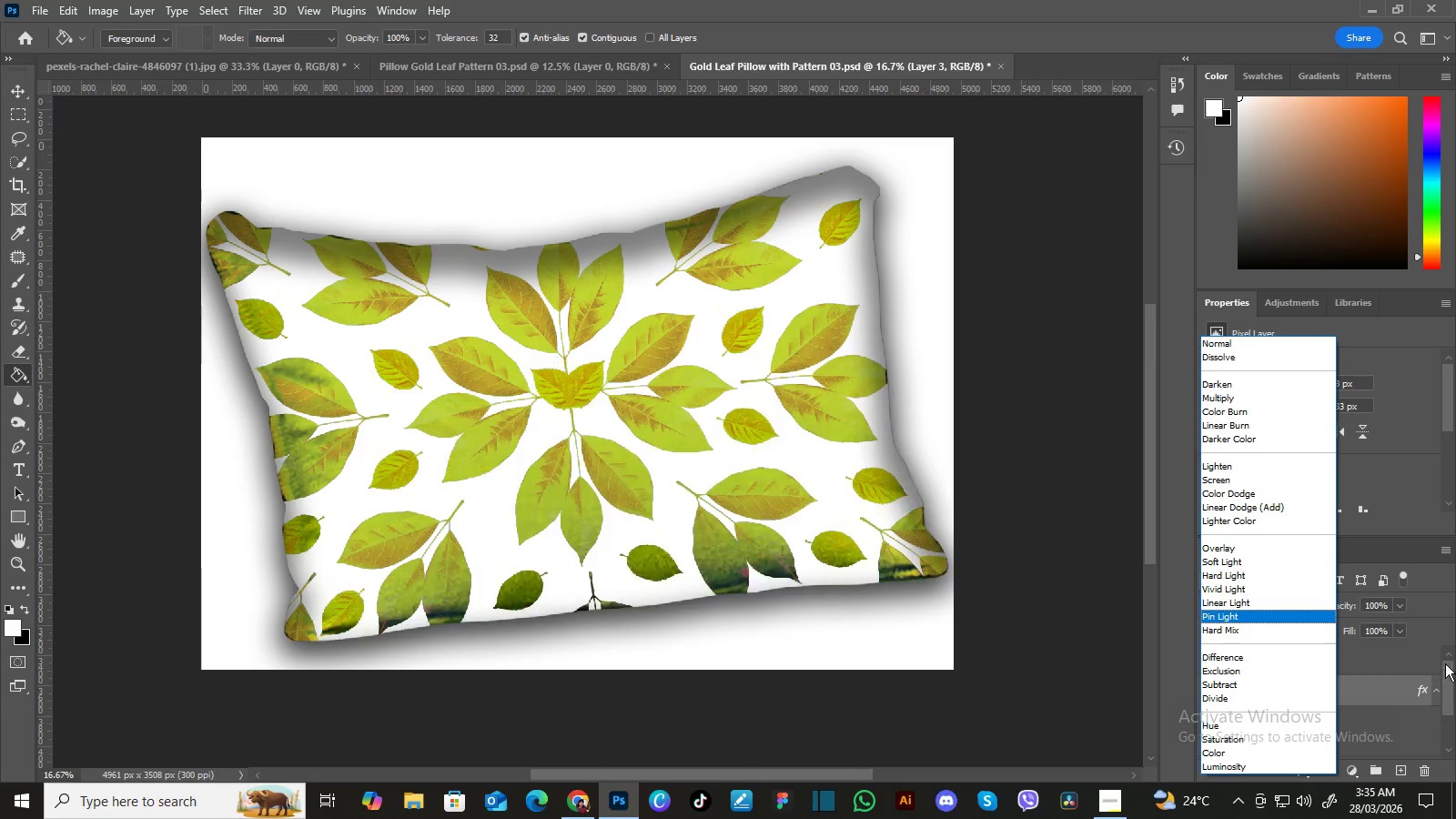 
left_click_drag(start_coordinate=[1446, 665], to_coordinate=[1449, 718])
 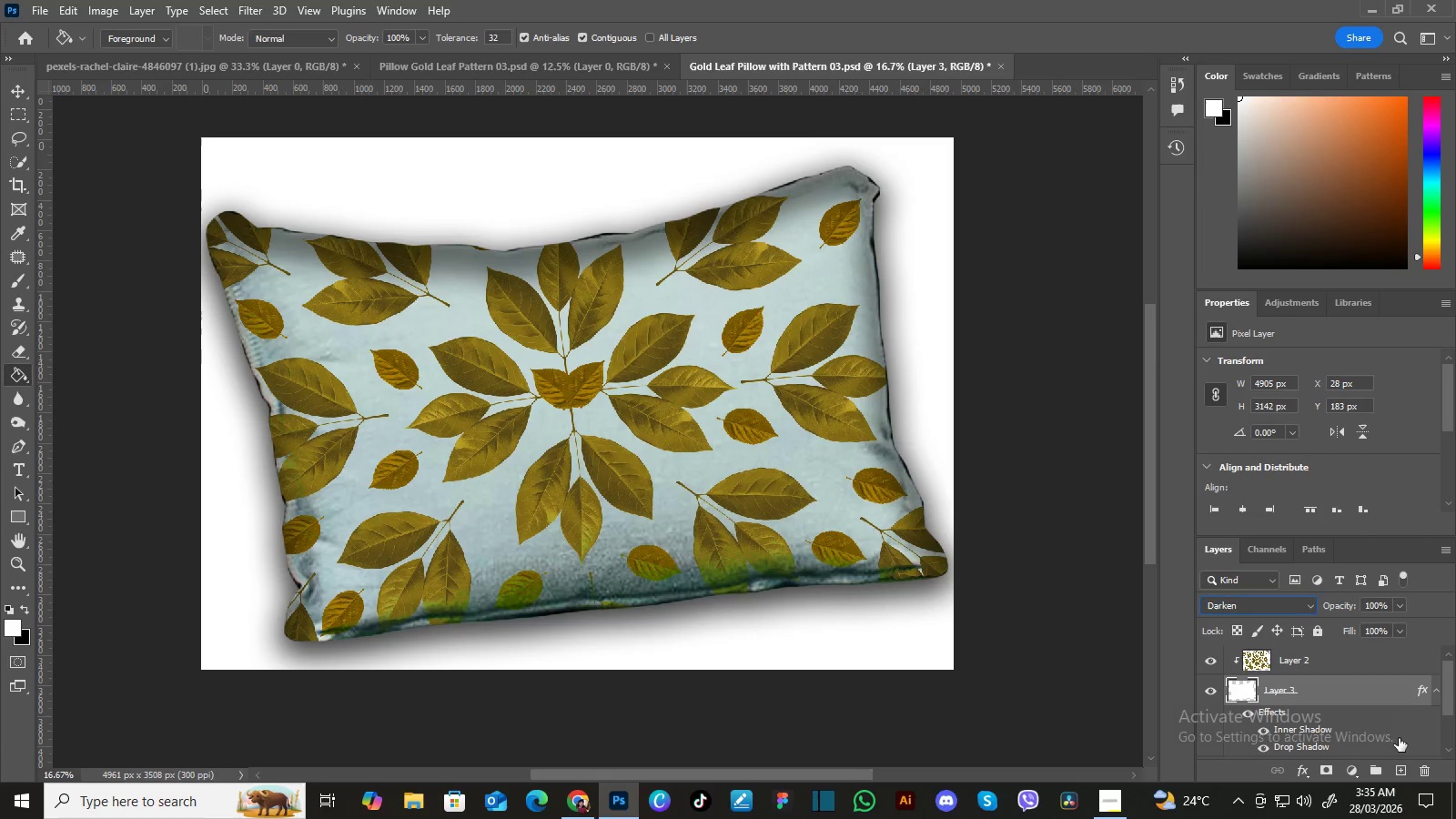 
wait(7.05)
 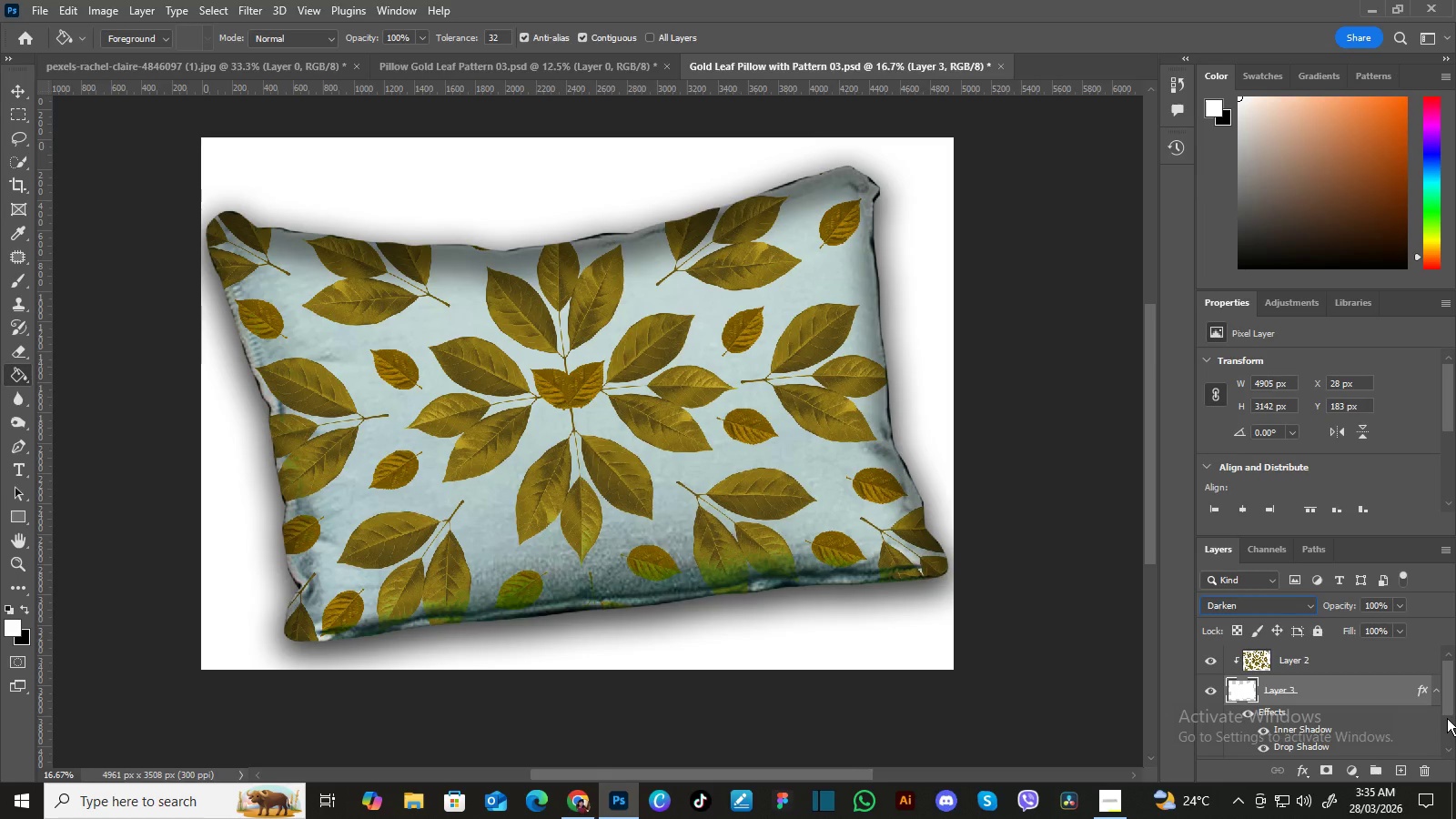 
left_click_drag(start_coordinate=[1446, 688], to_coordinate=[1447, 718])
 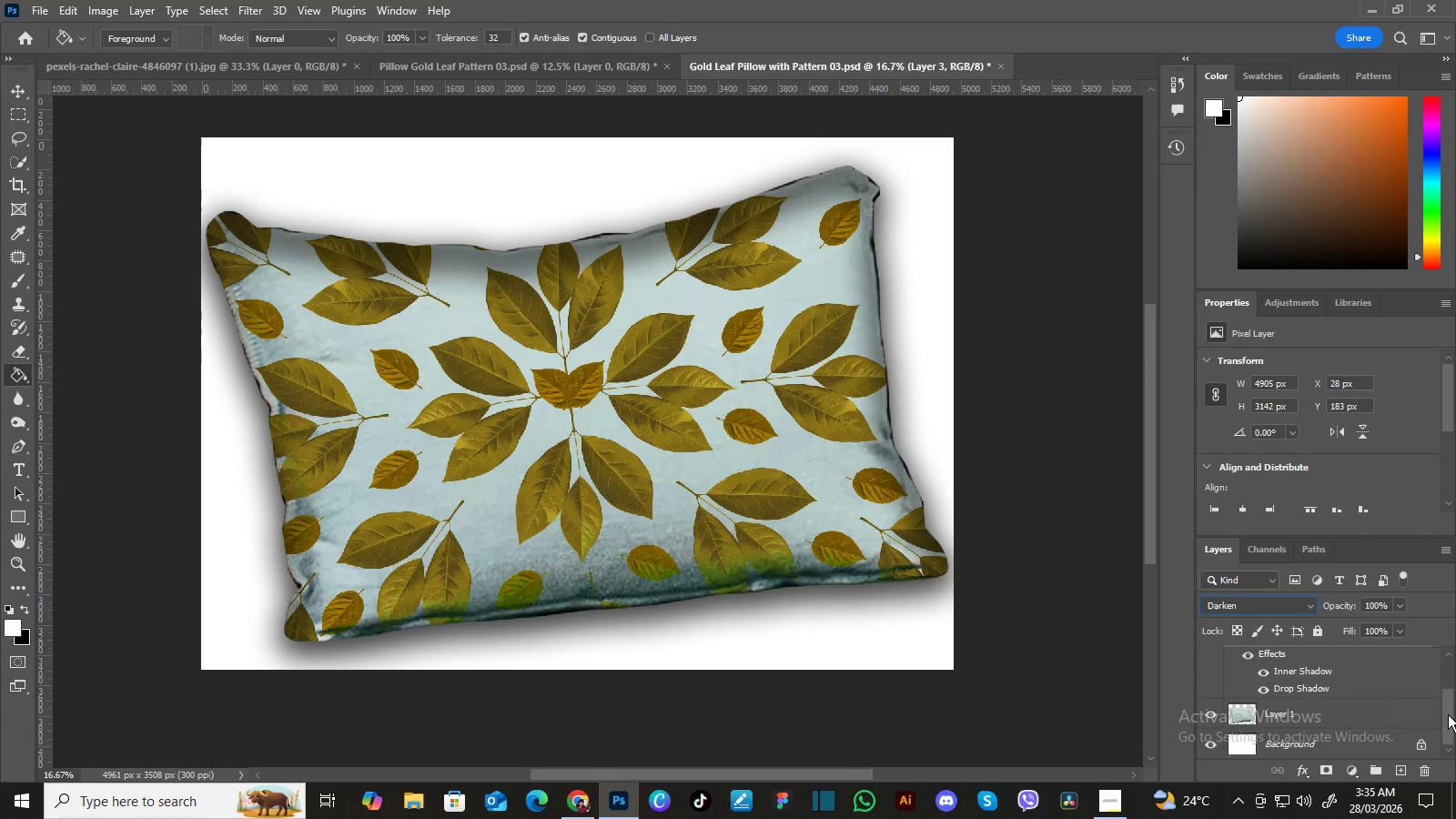 
left_click_drag(start_coordinate=[1448, 714], to_coordinate=[1448, 743])
 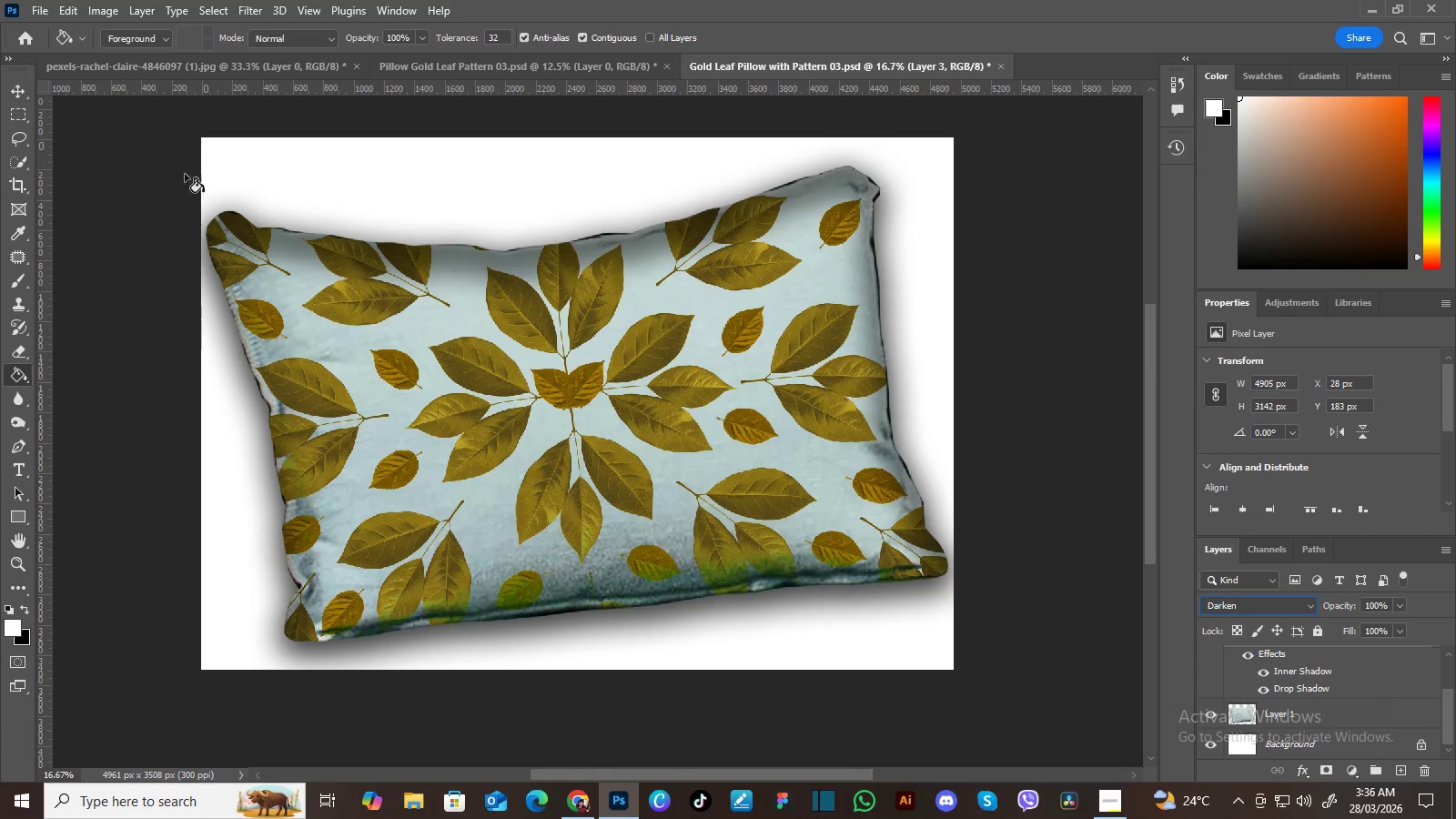 
left_click([35, 7])
 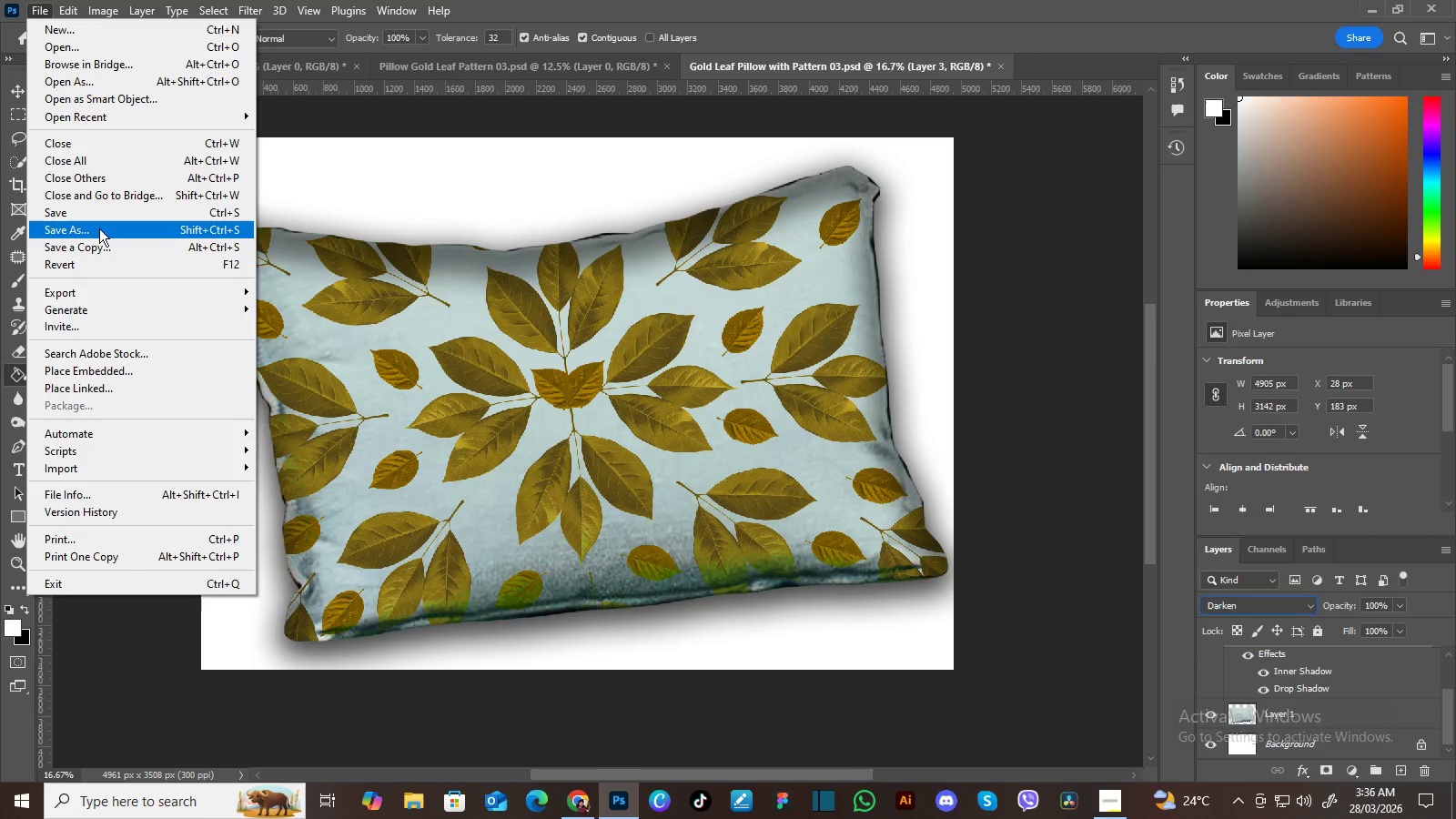 
left_click([99, 228])
 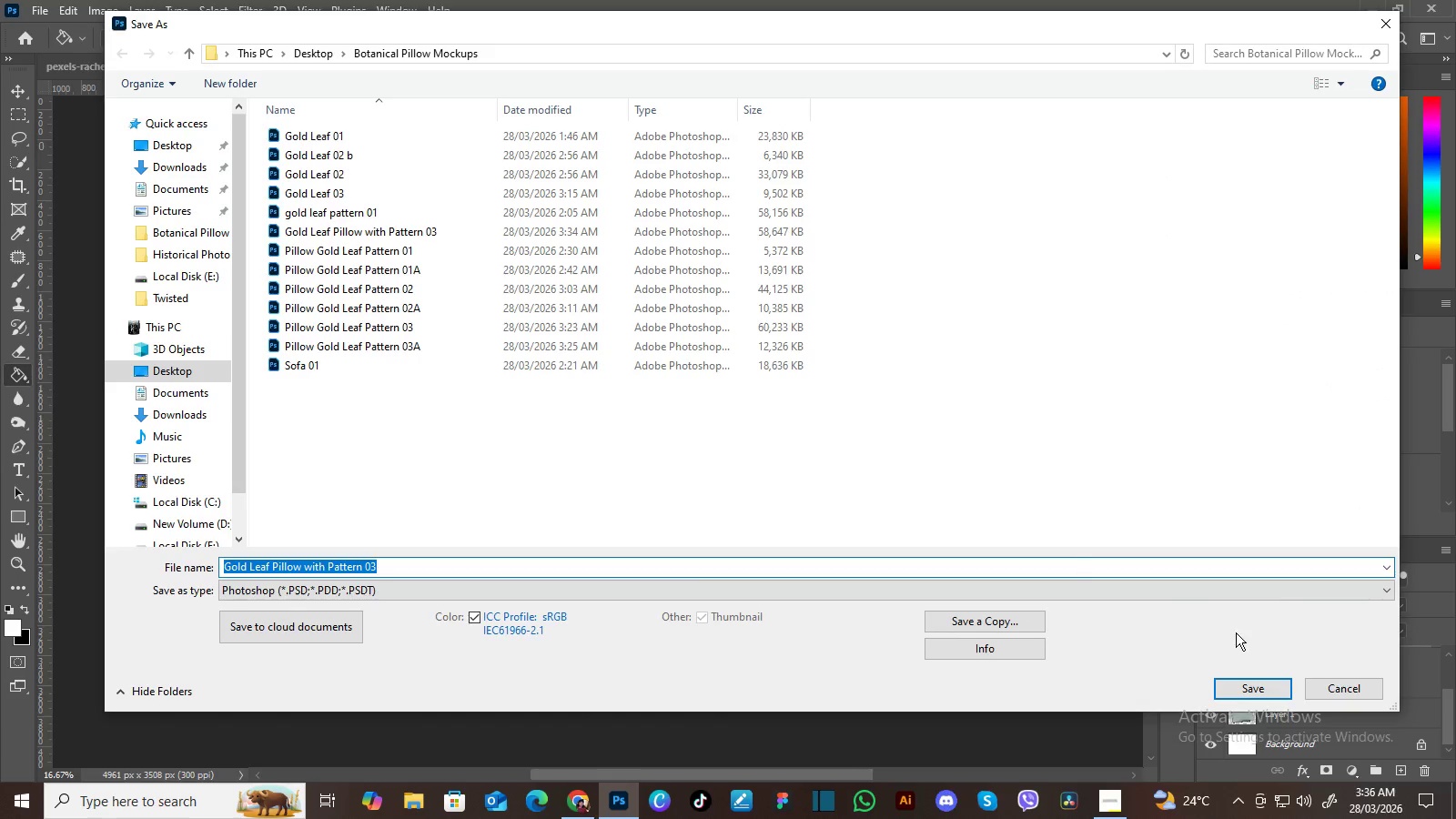 
left_click([1281, 689])
 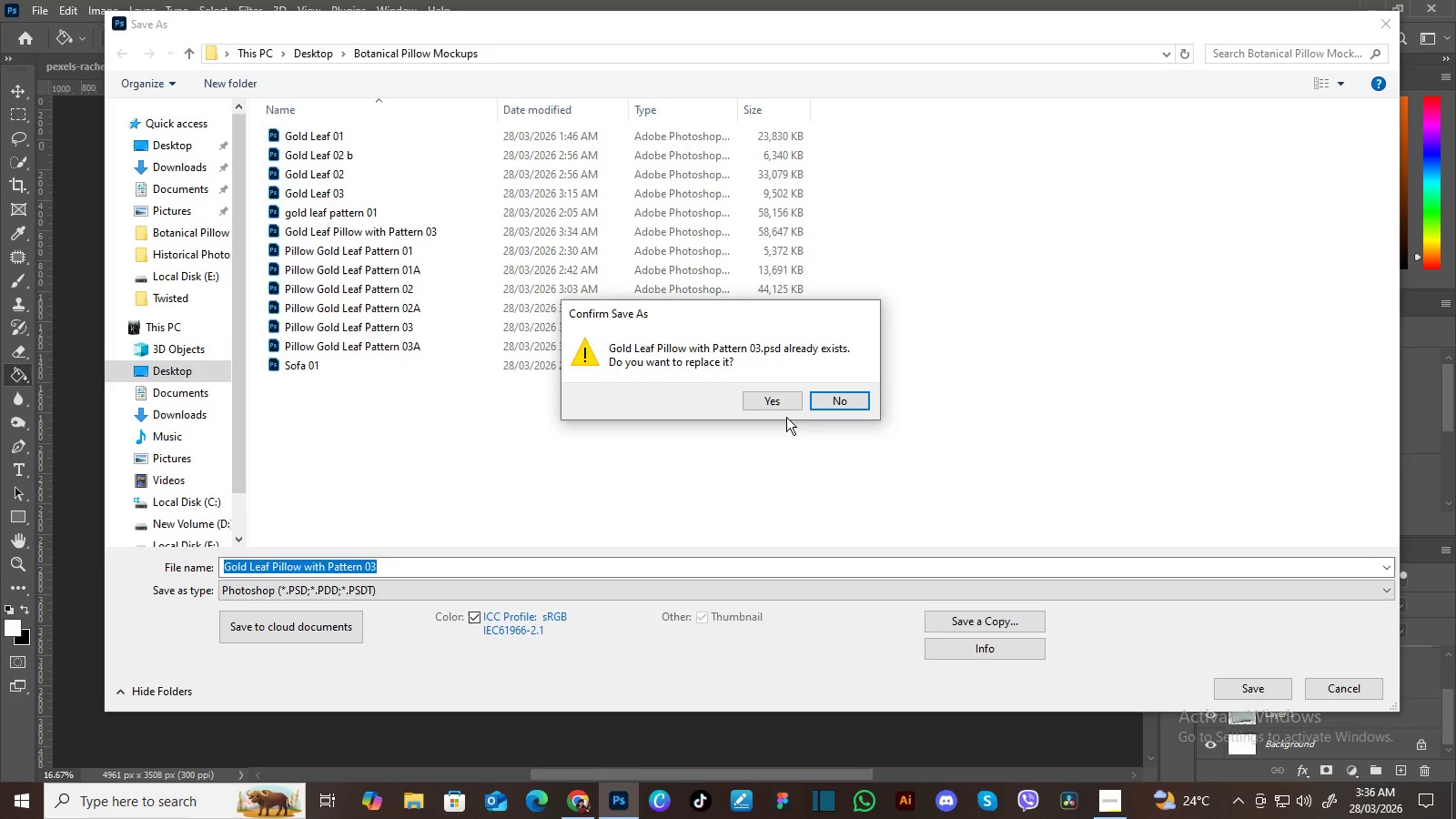 
left_click([786, 403])
 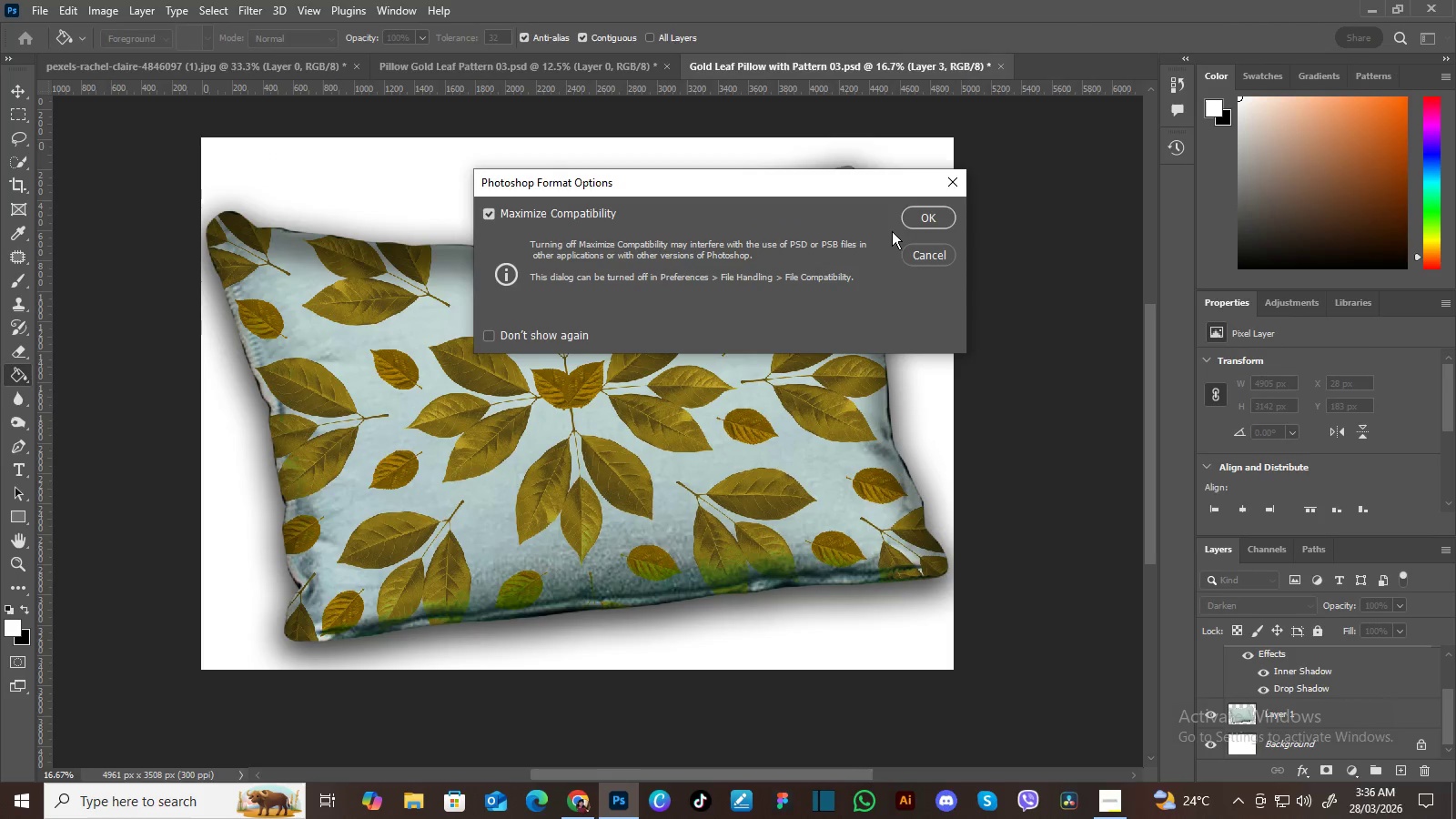 
left_click([915, 217])
 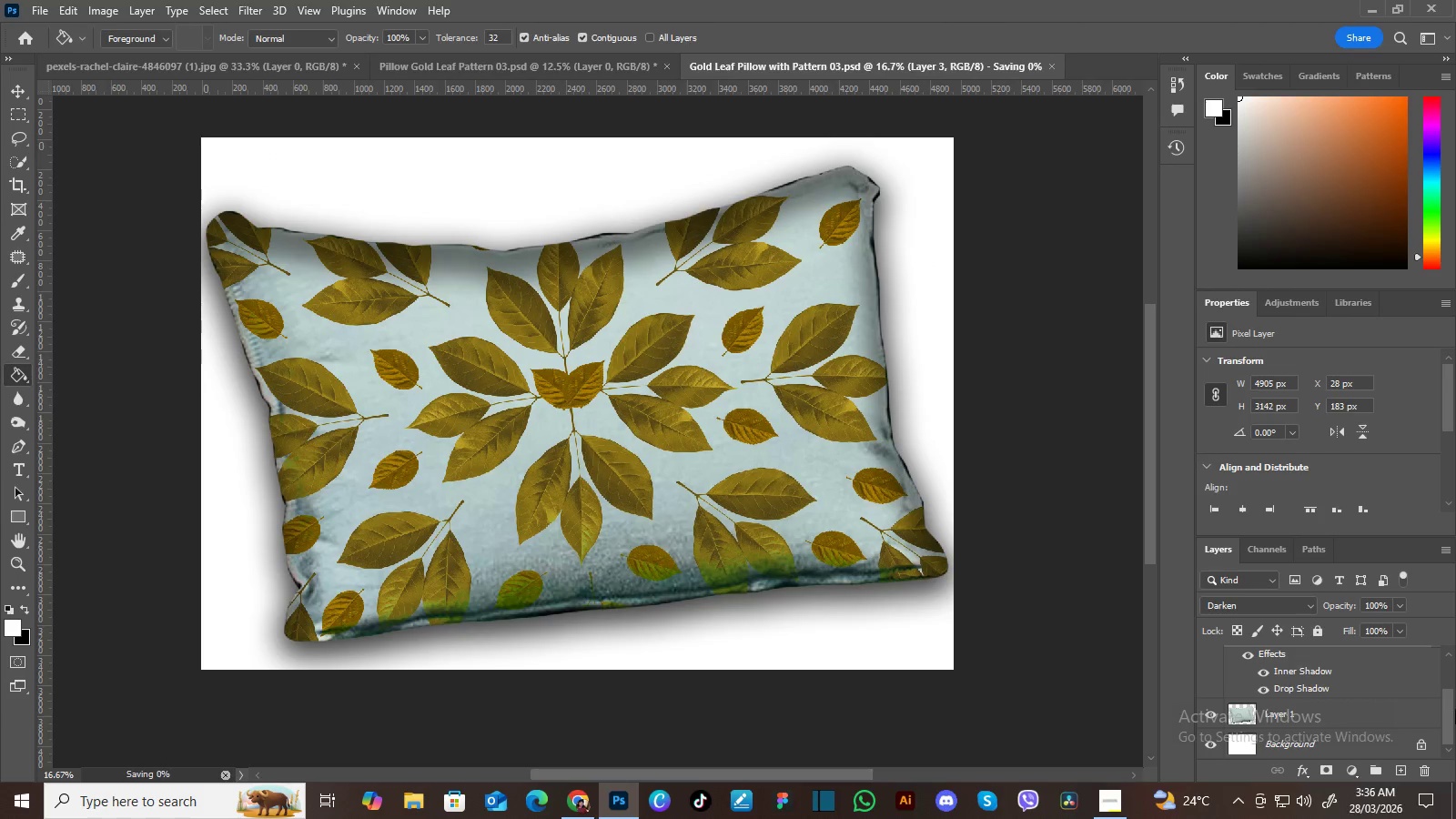 
left_click_drag(start_coordinate=[1444, 704], to_coordinate=[1444, 742])
 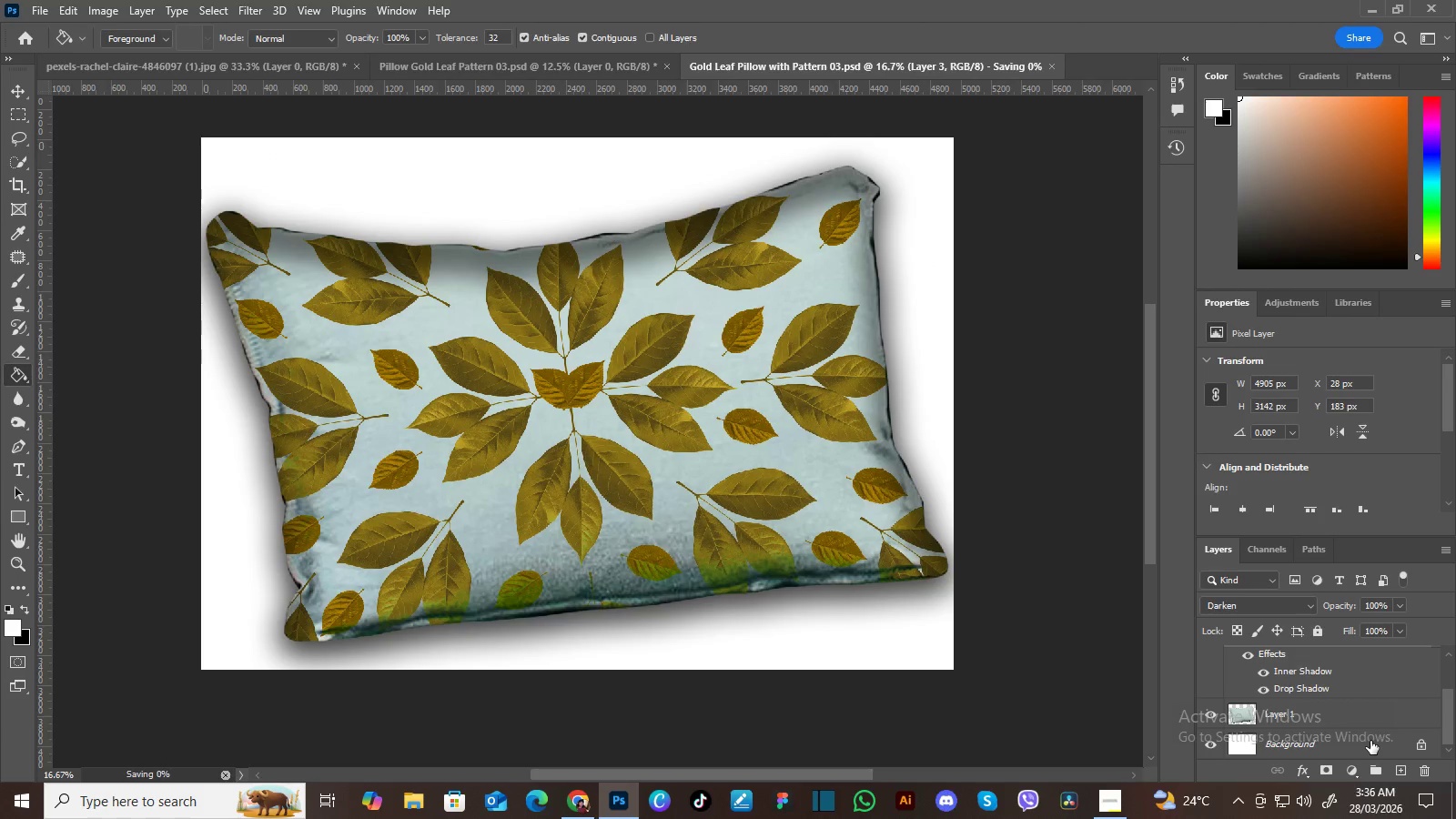 
left_click([1370, 741])
 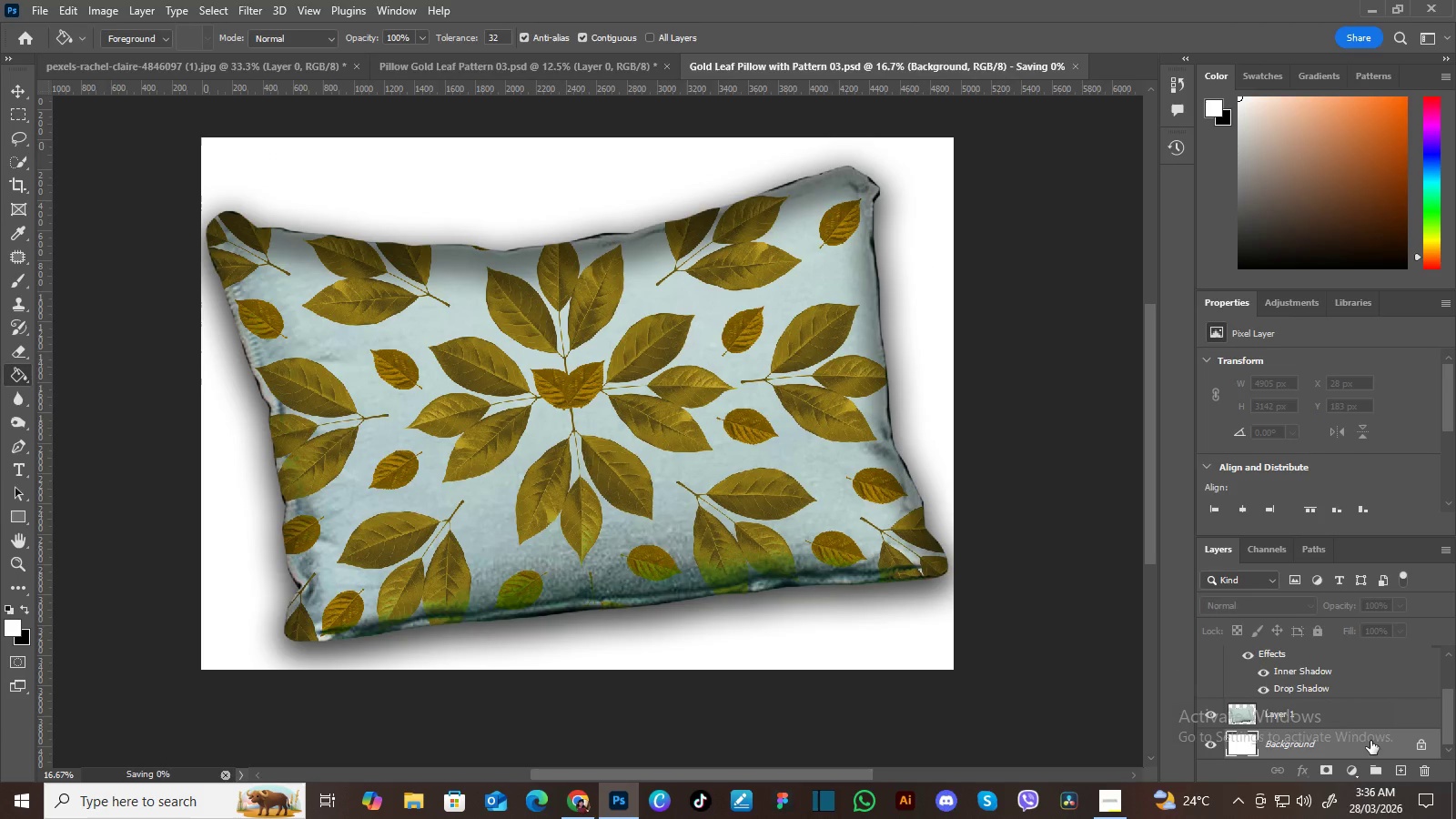 
key(Delete)
 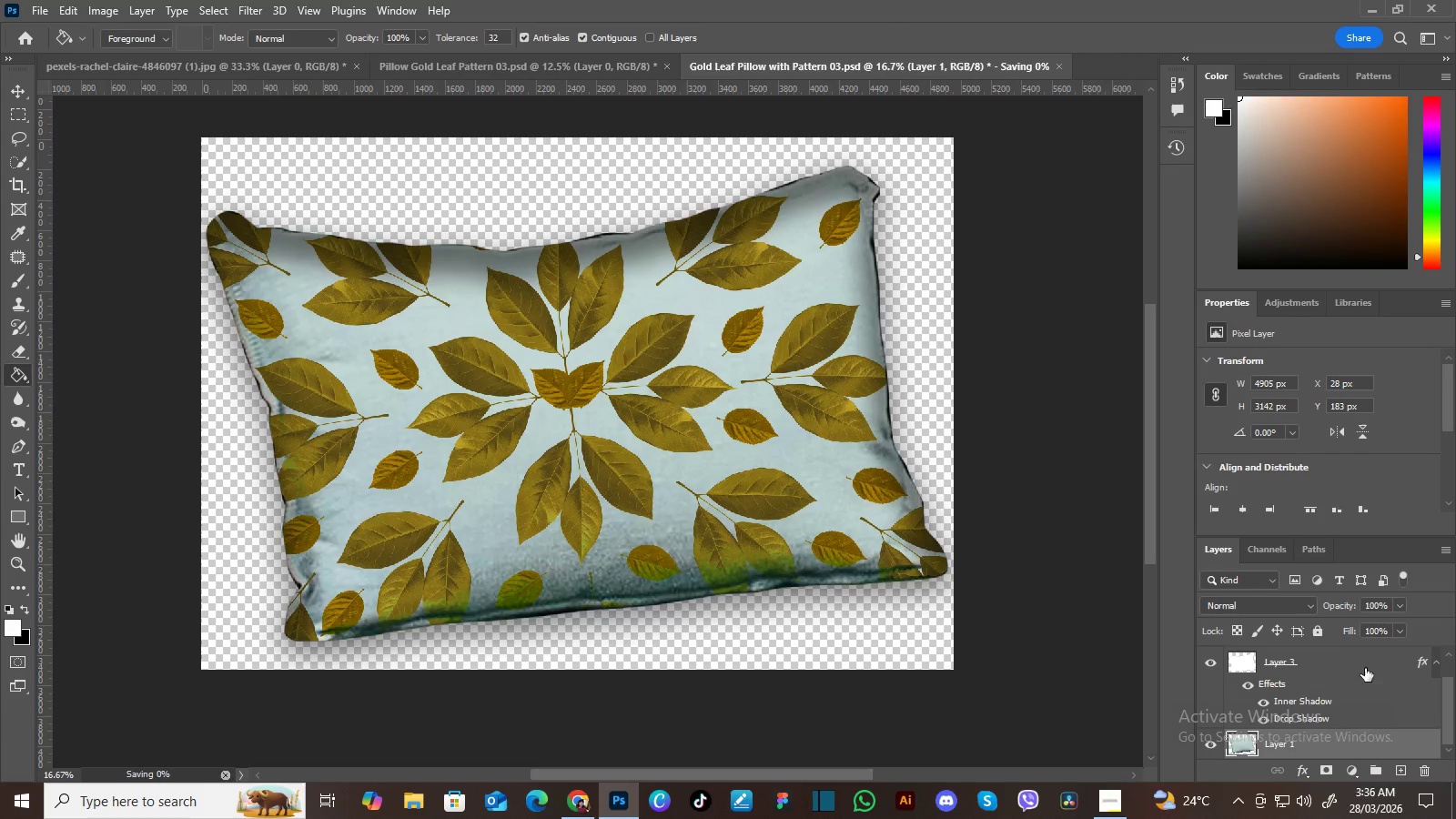 
hold_key(key=ControlLeft, duration=0.41)
left_click([1362, 658])
 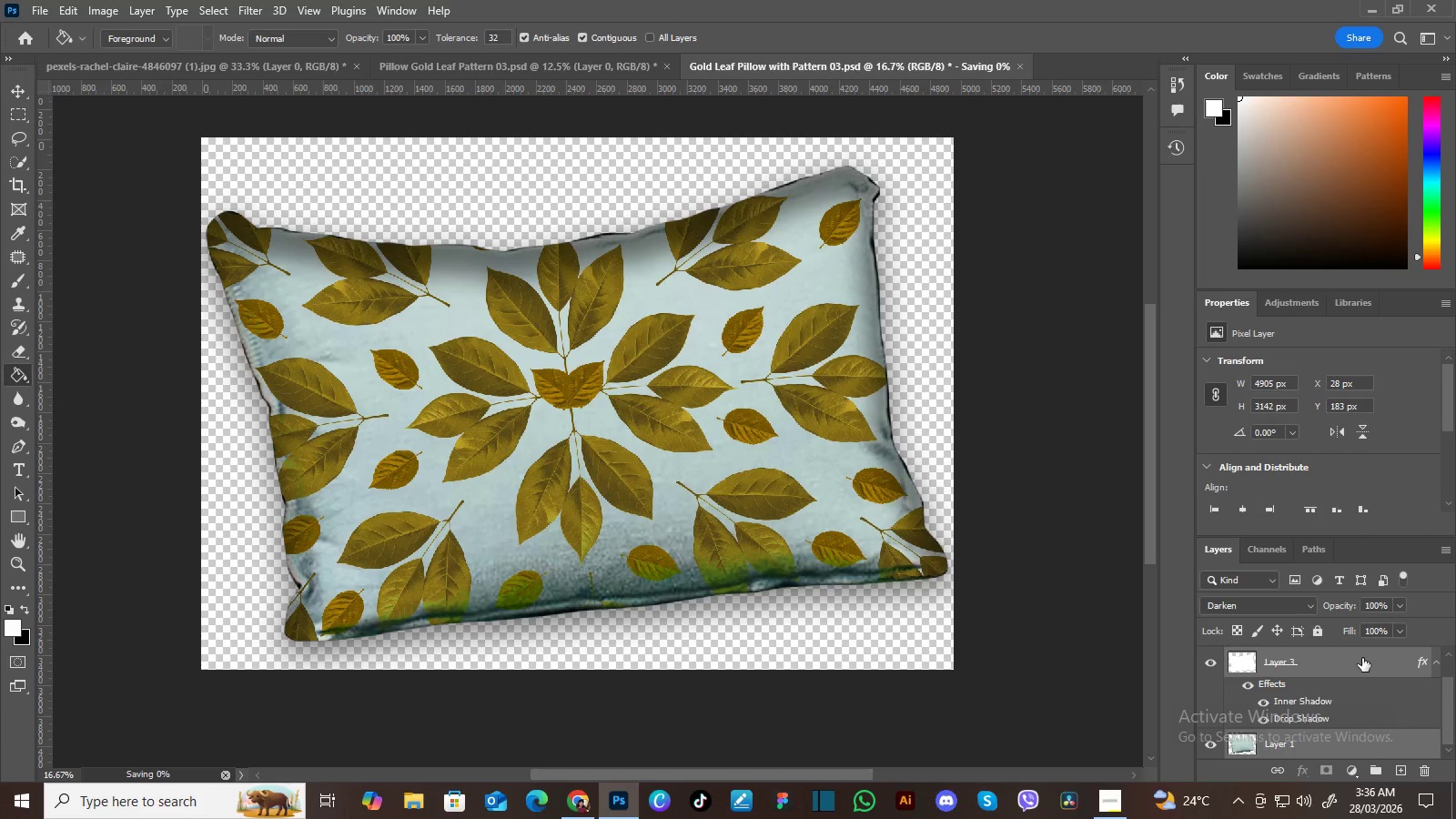 
key(Control+E)
 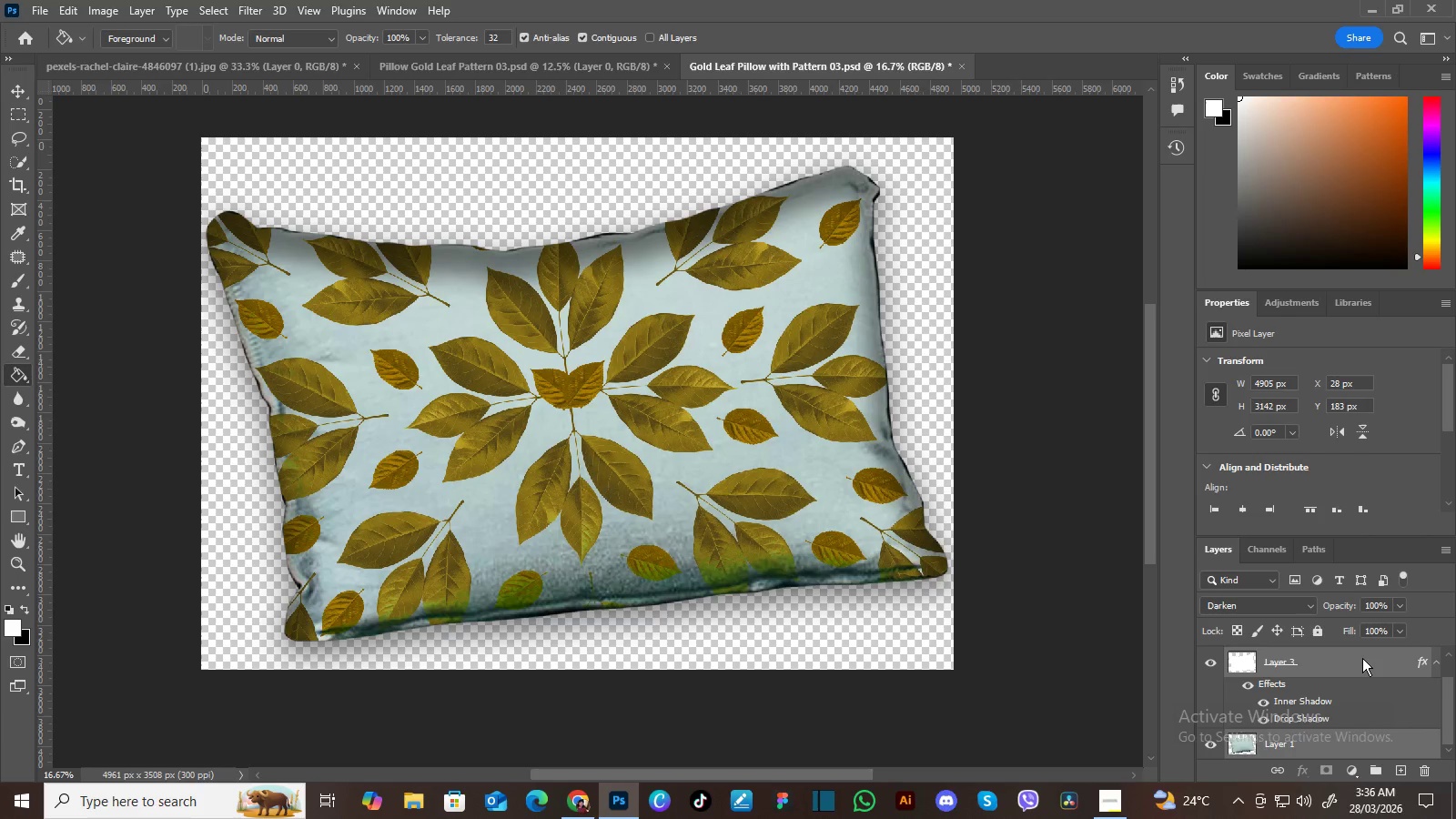 
wait(5.5)
 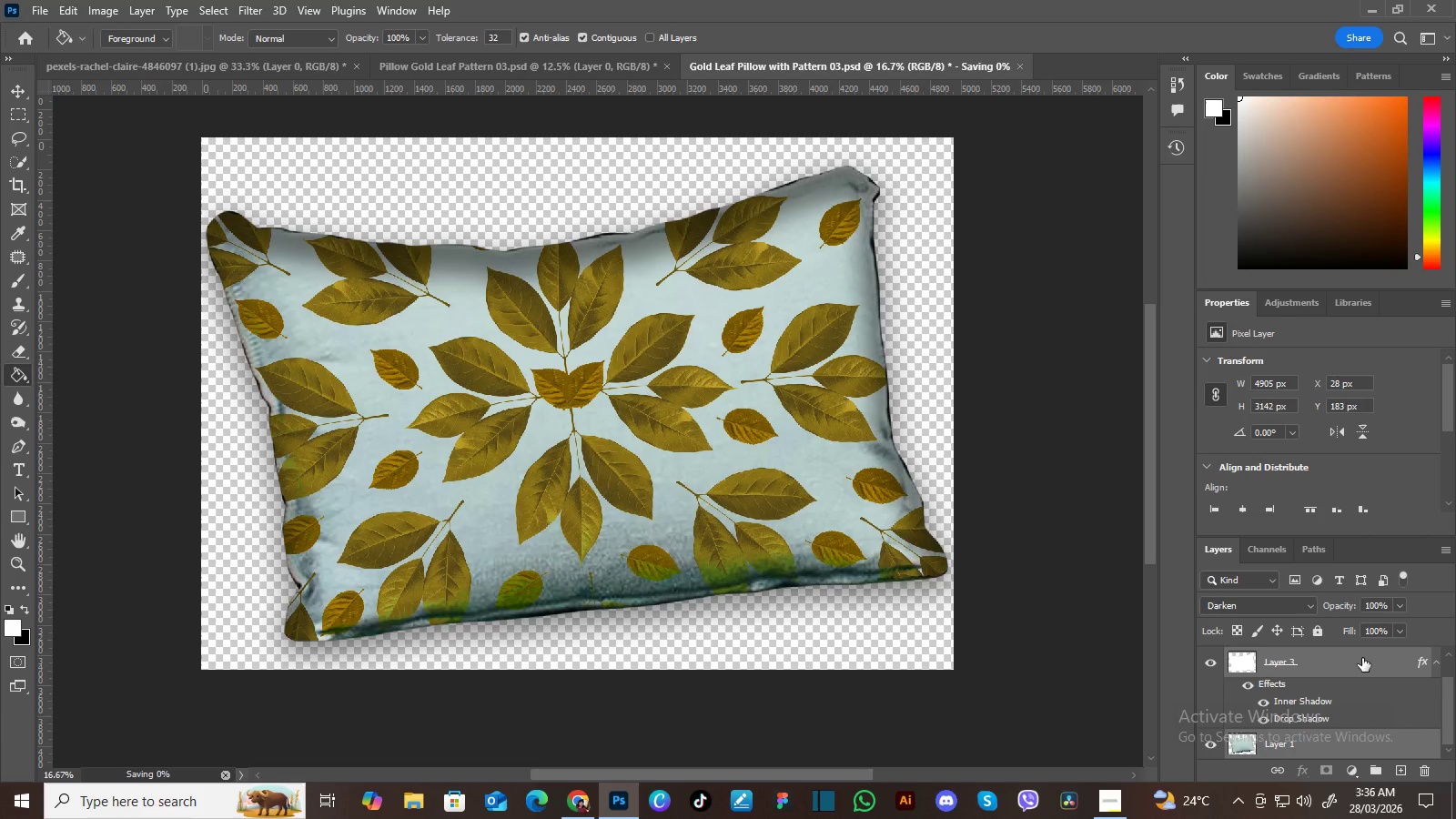 
key(Control+E)
 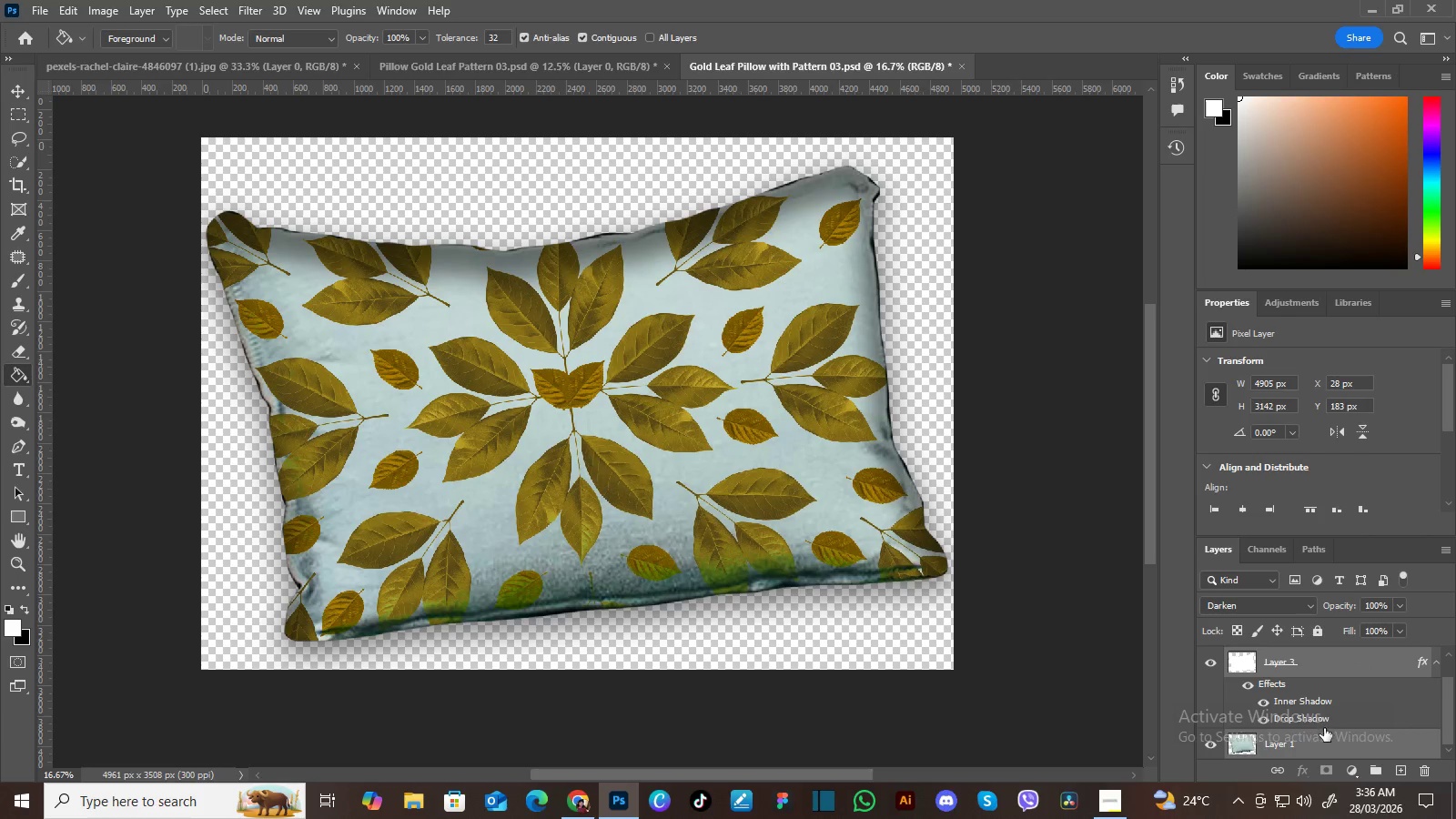 
left_click([1330, 741])
 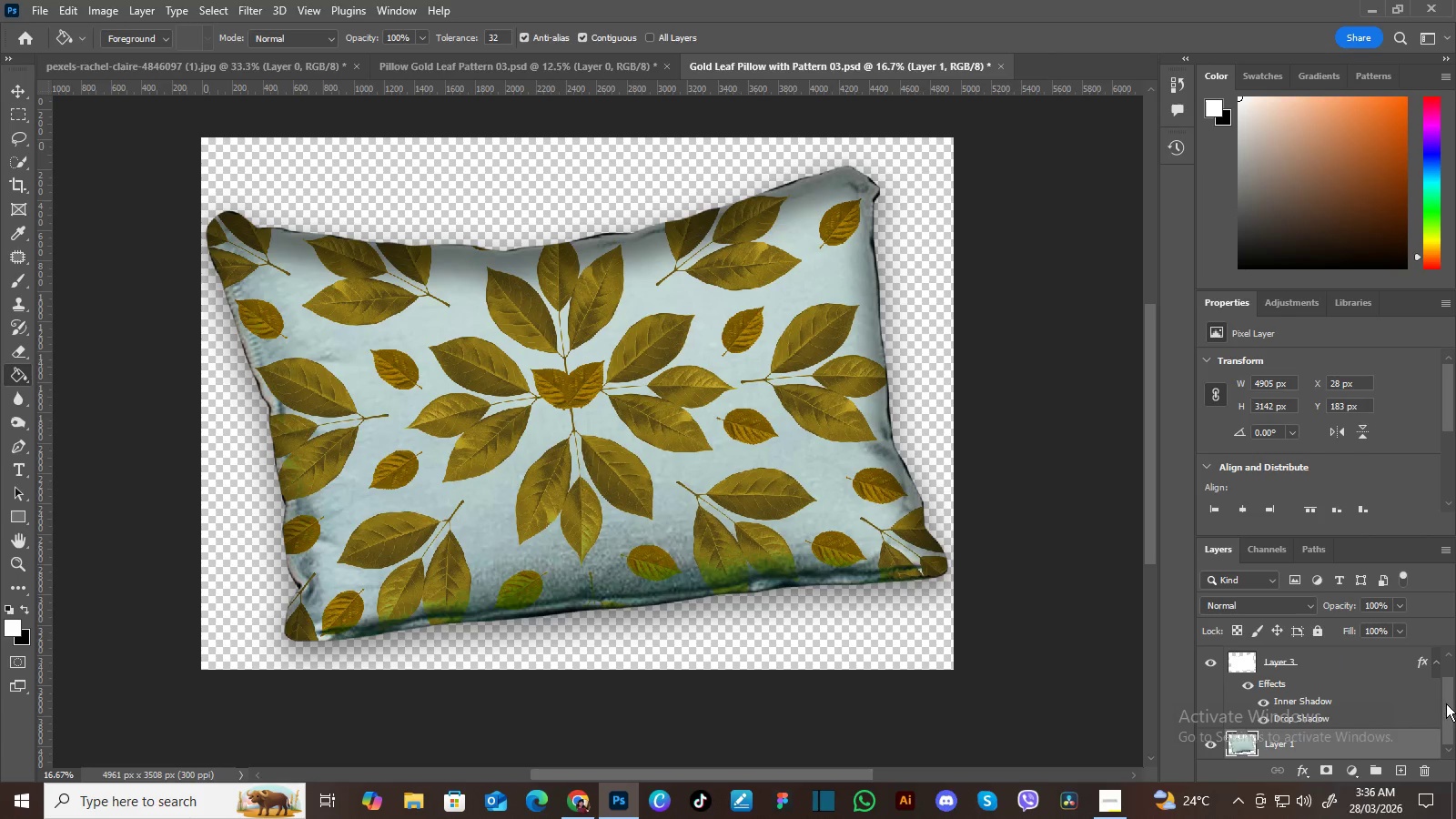 
left_click_drag(start_coordinate=[1446, 703], to_coordinate=[1444, 675])
 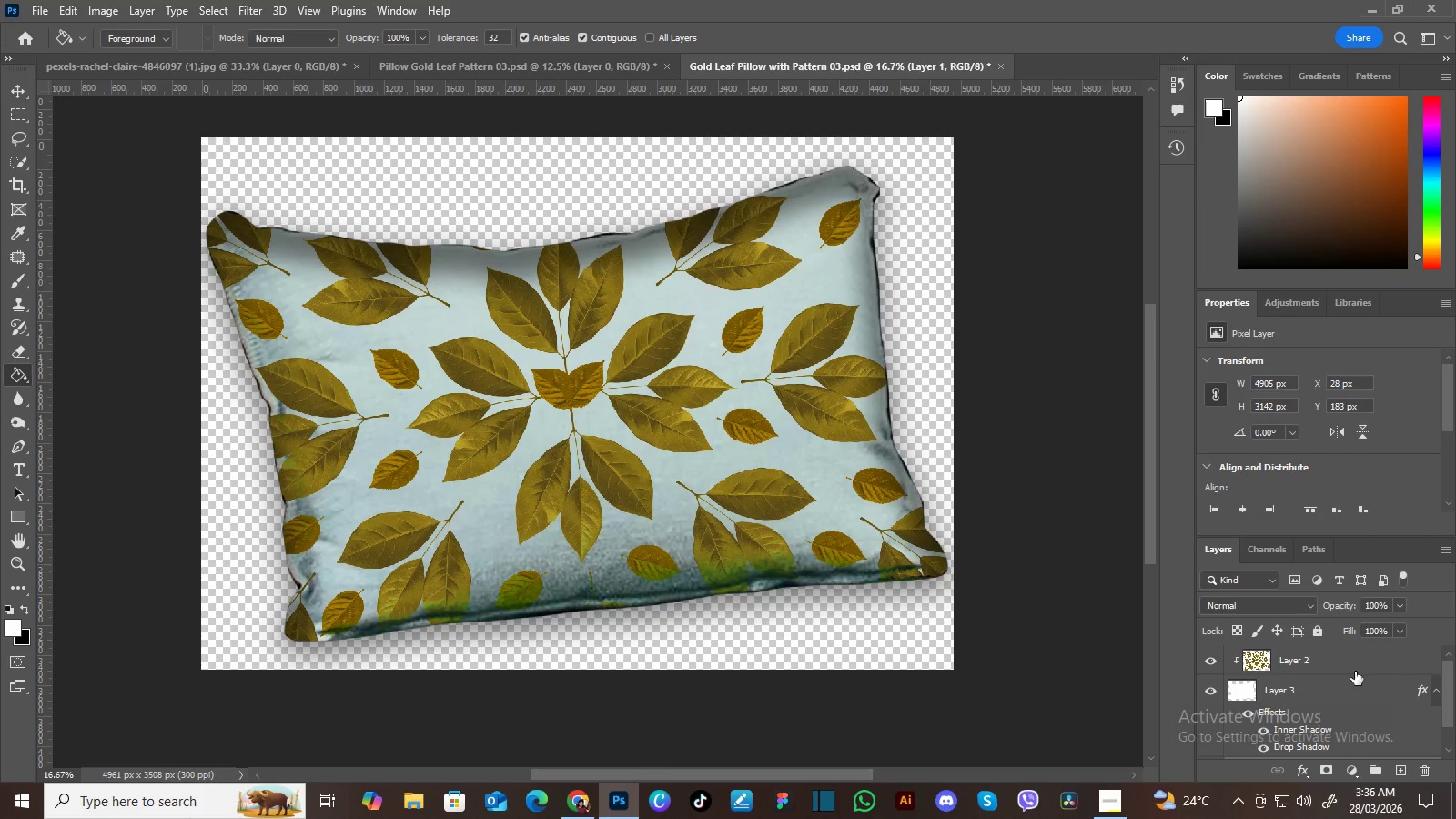 
hold_key(key=ControlLeft, duration=1.5)
left_click([1345, 682])
 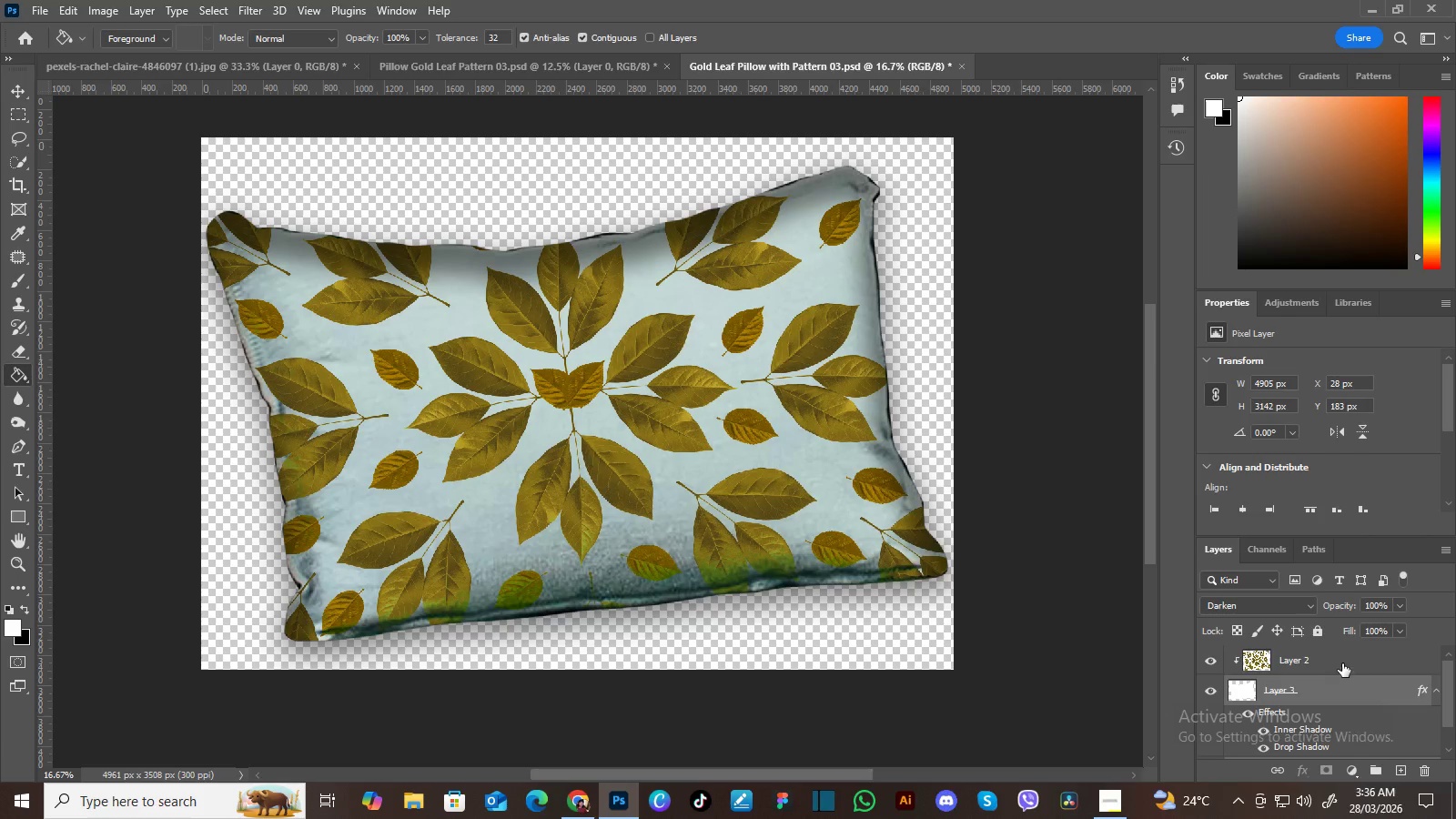 
left_click([1342, 663])
 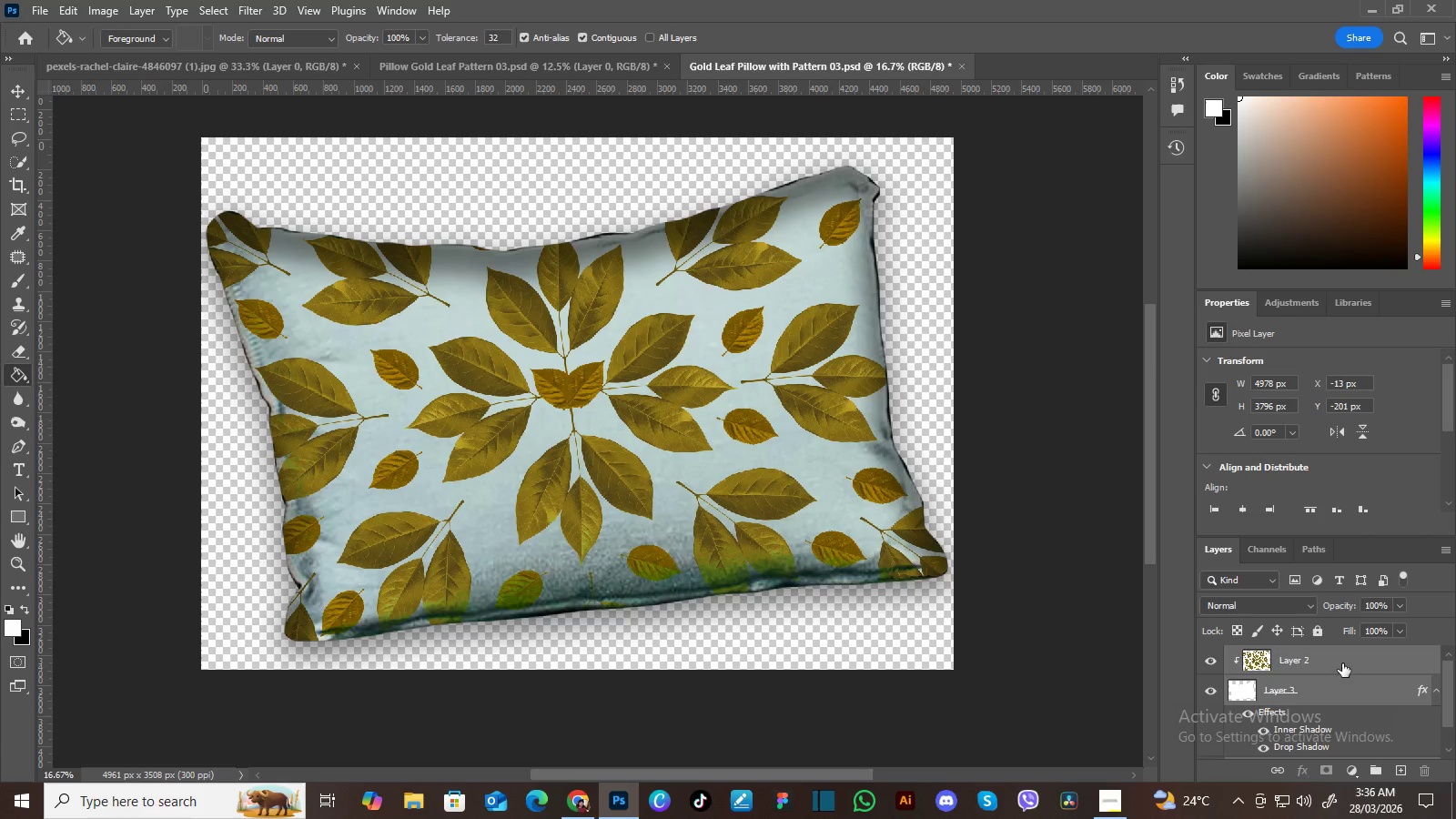 
key(Control+E)
 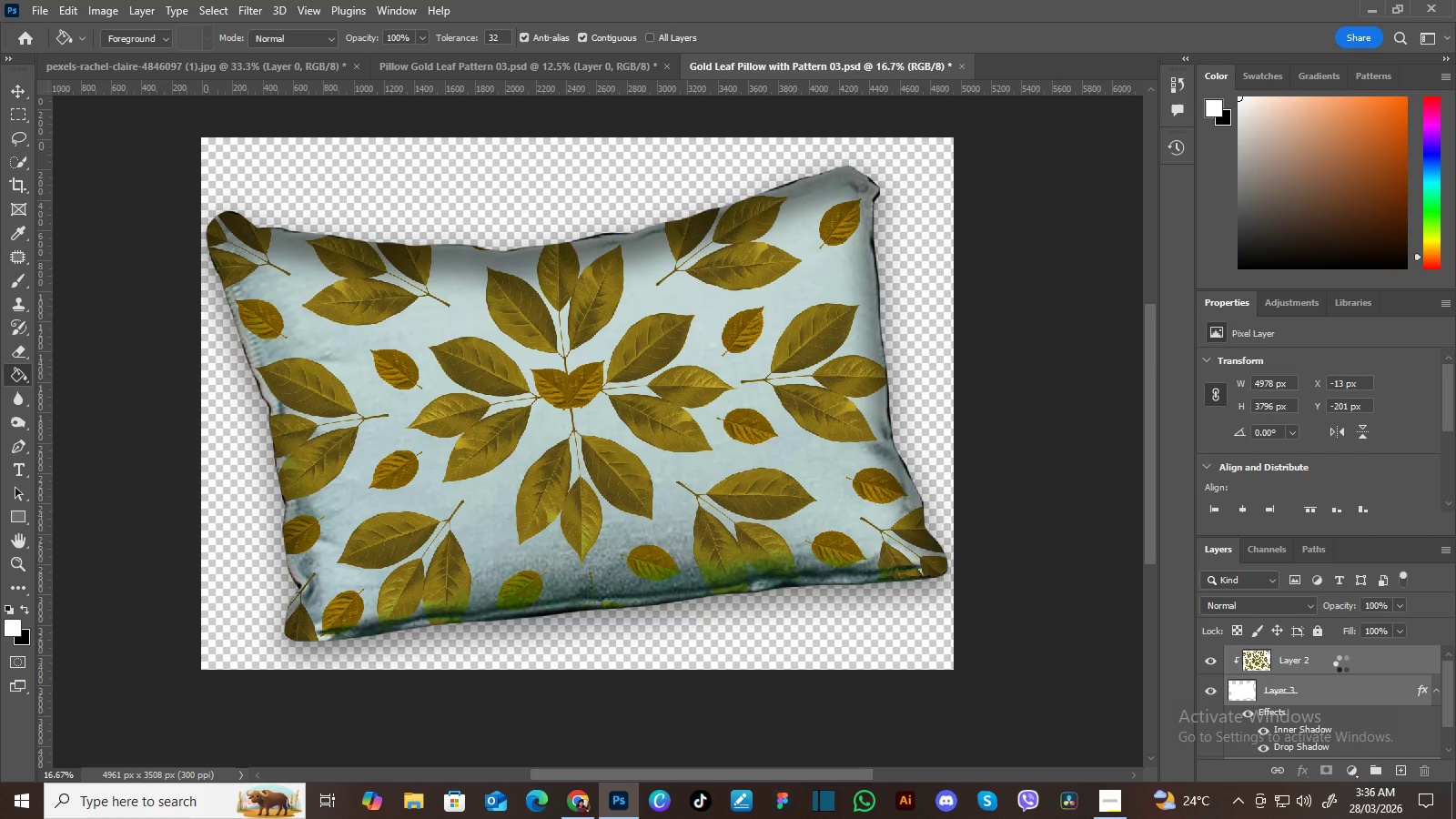 
wait(5.44)
 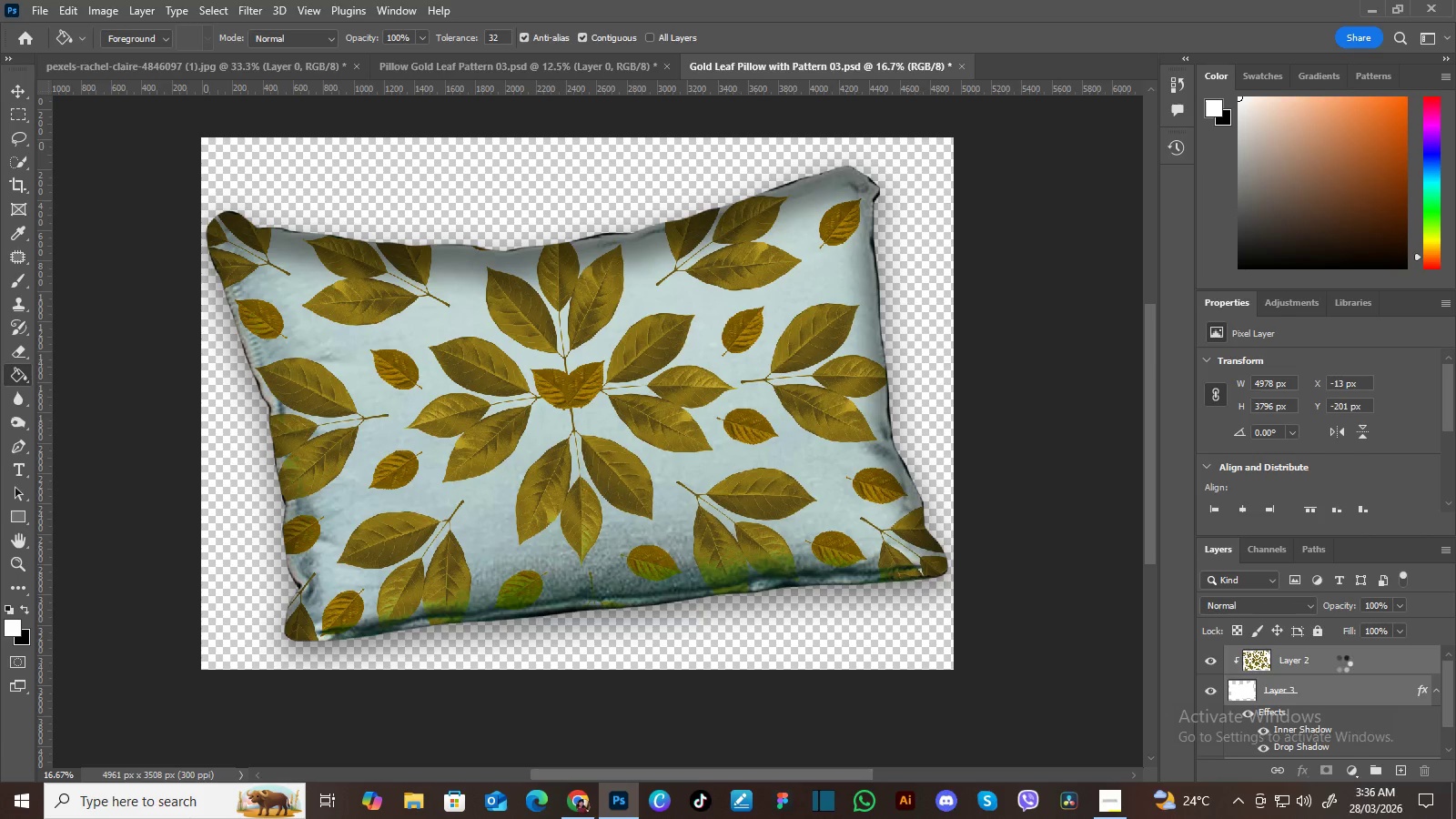 
left_click([1111, 804])